 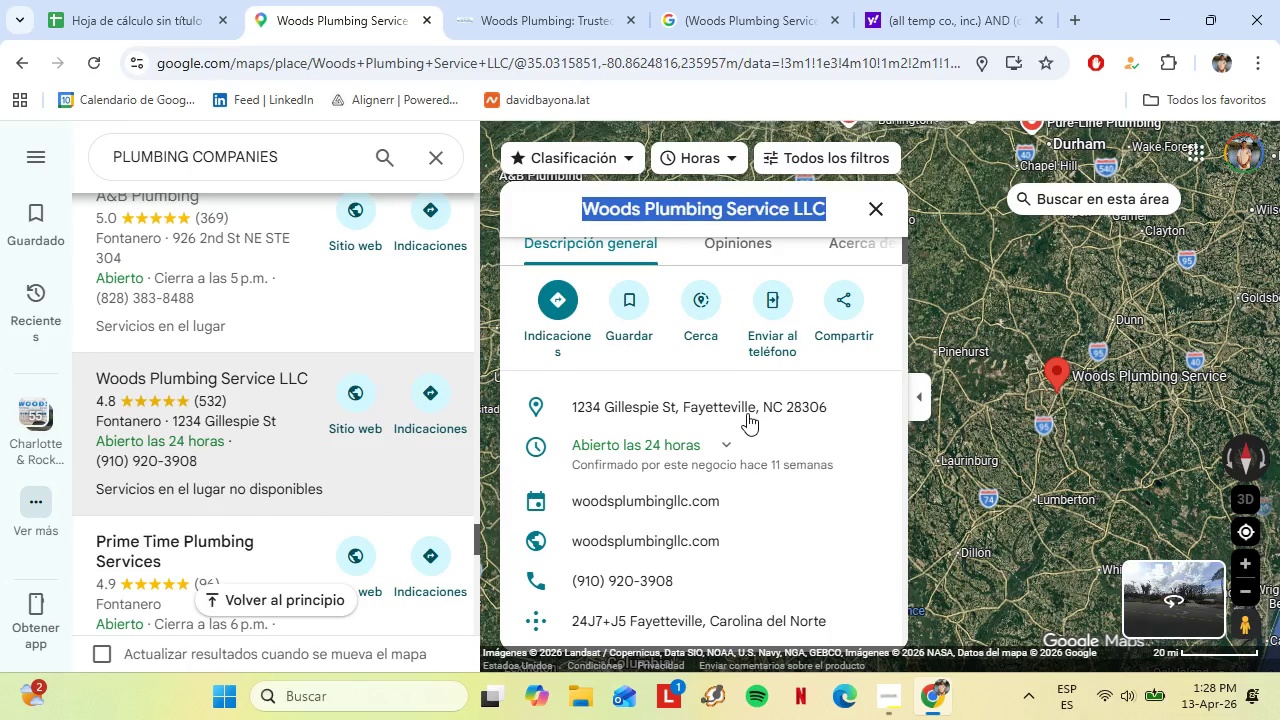 
left_click_drag(start_coordinate=[187, 157], to_coordinate=[103, 161])
 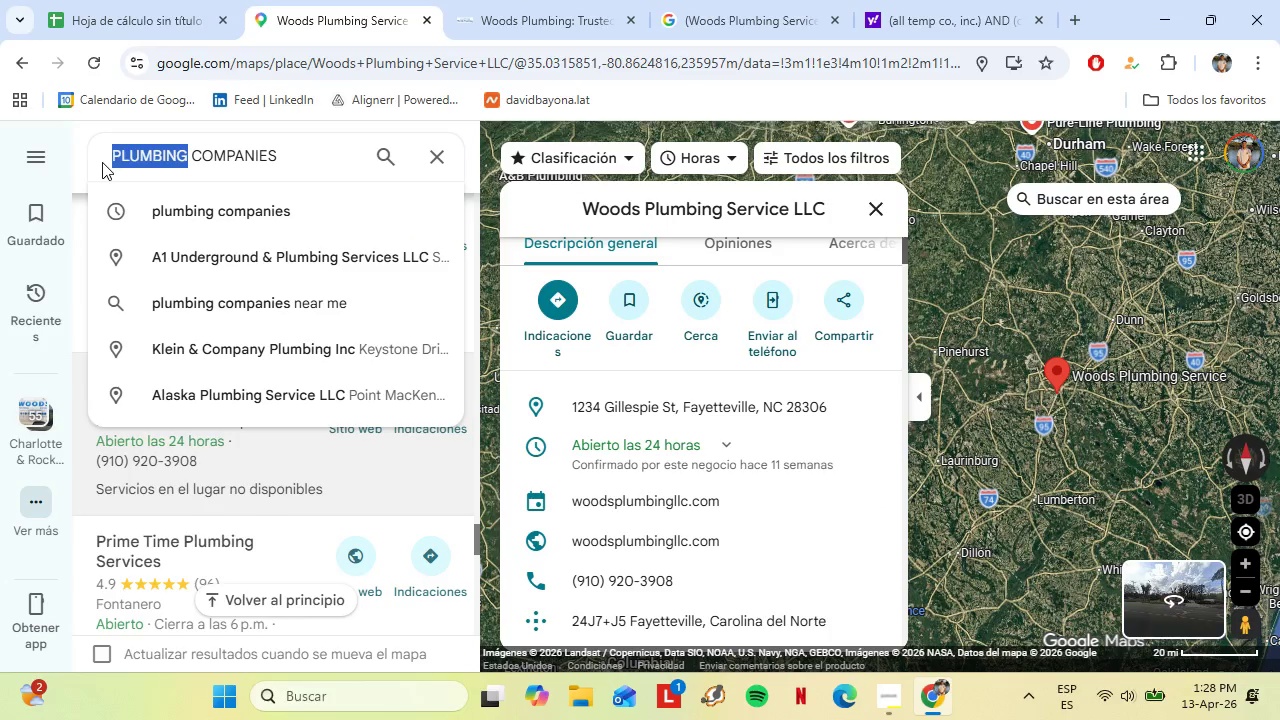 
key(Control+V)
 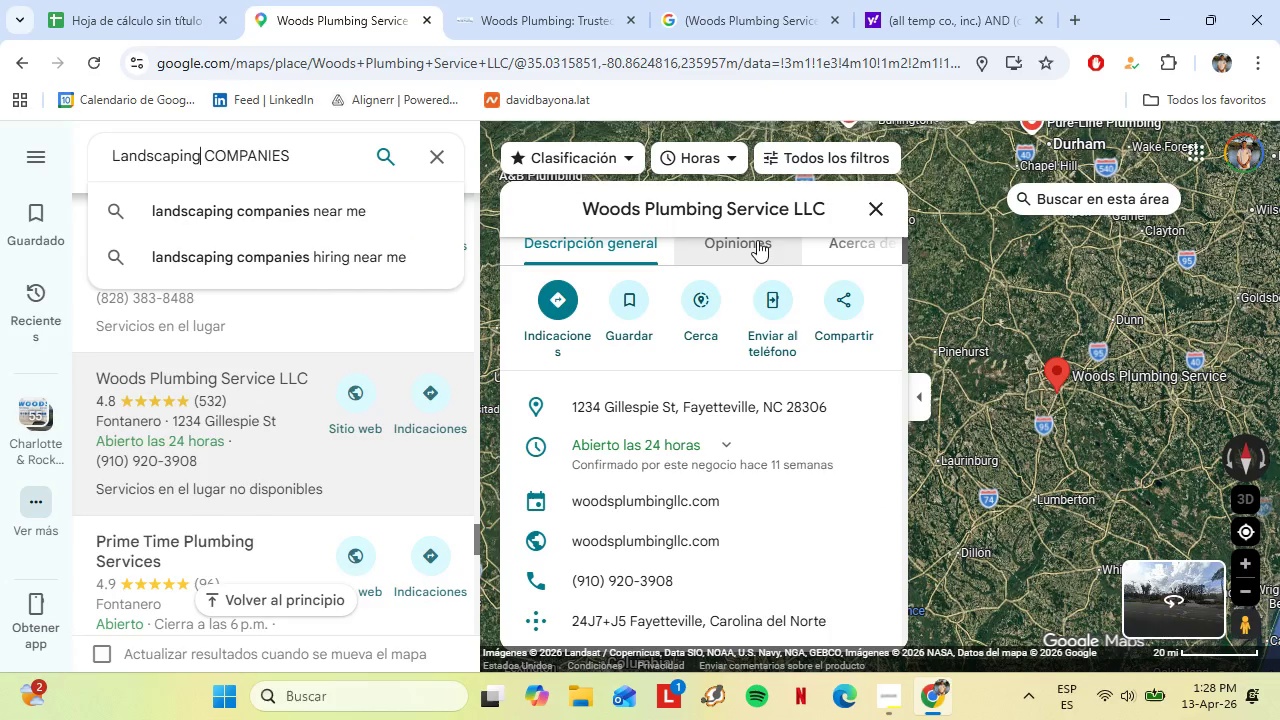 
left_click([875, 204])
 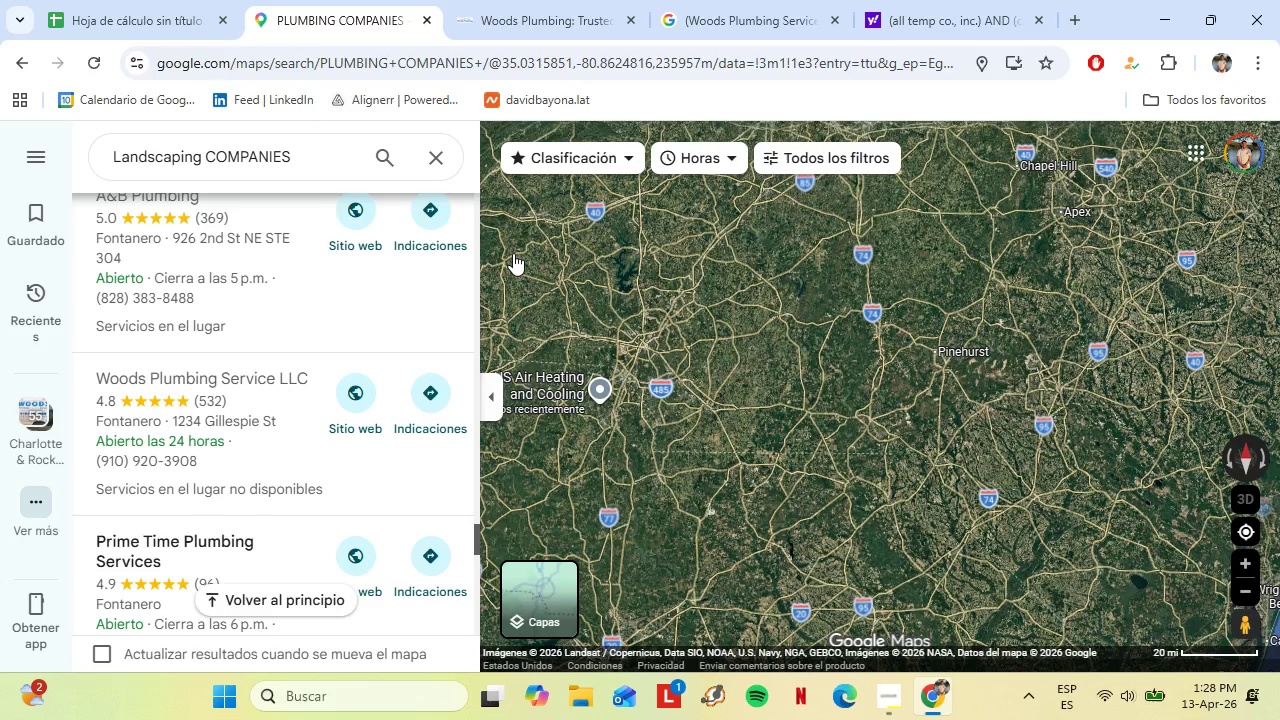 
left_click_drag(start_coordinate=[768, 415], to_coordinate=[1053, 444])
 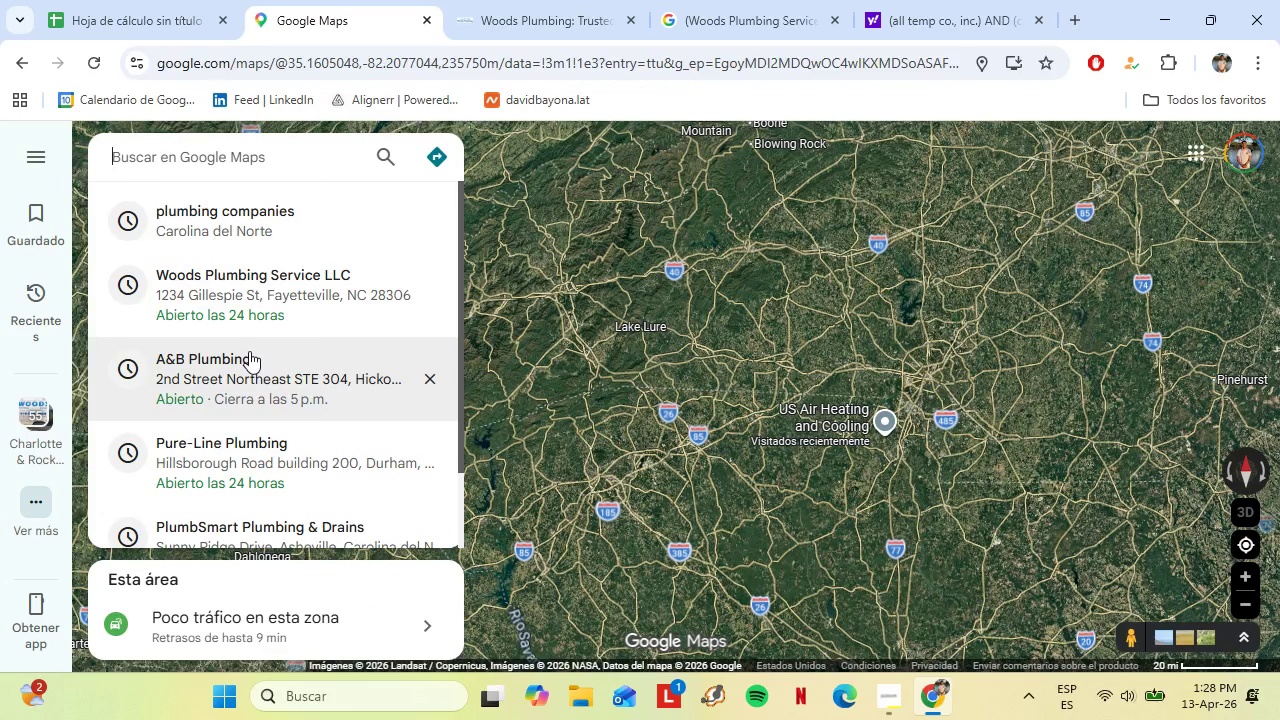 
scroll: coordinate [243, 339], scroll_direction: down, amount: 4.0
 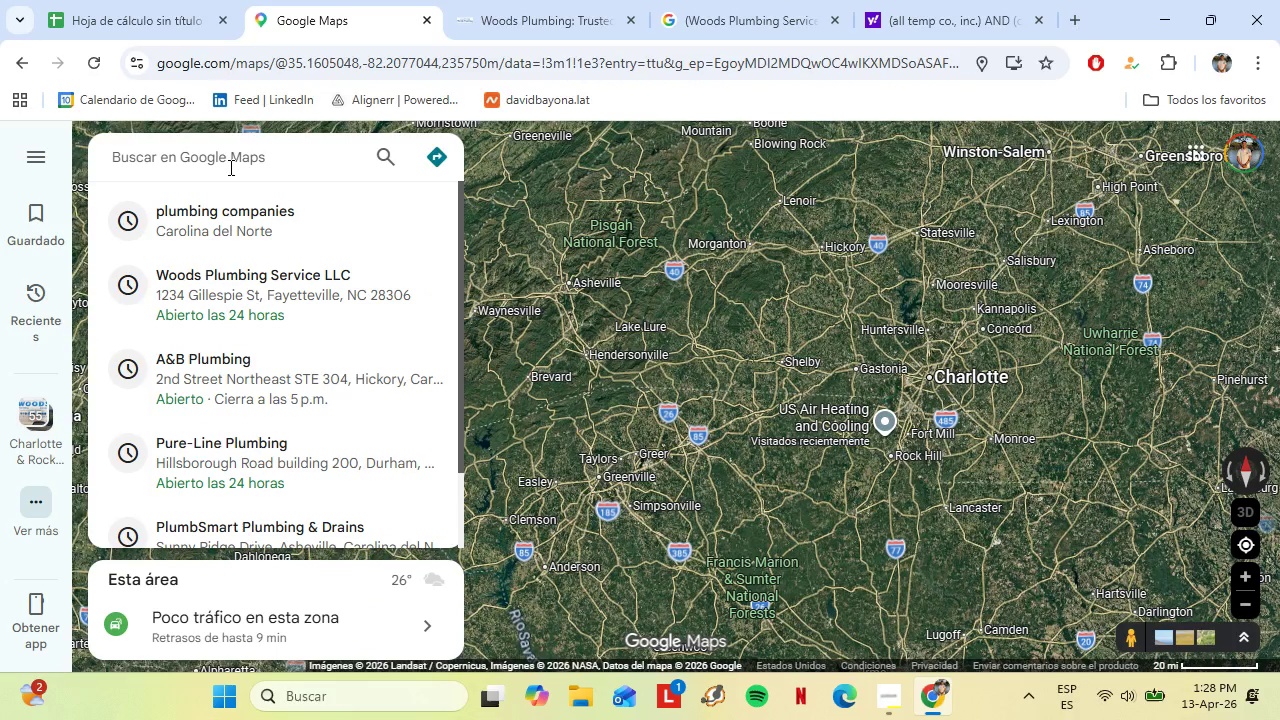 
type(V)
key(Backspace)
type(Ch)
 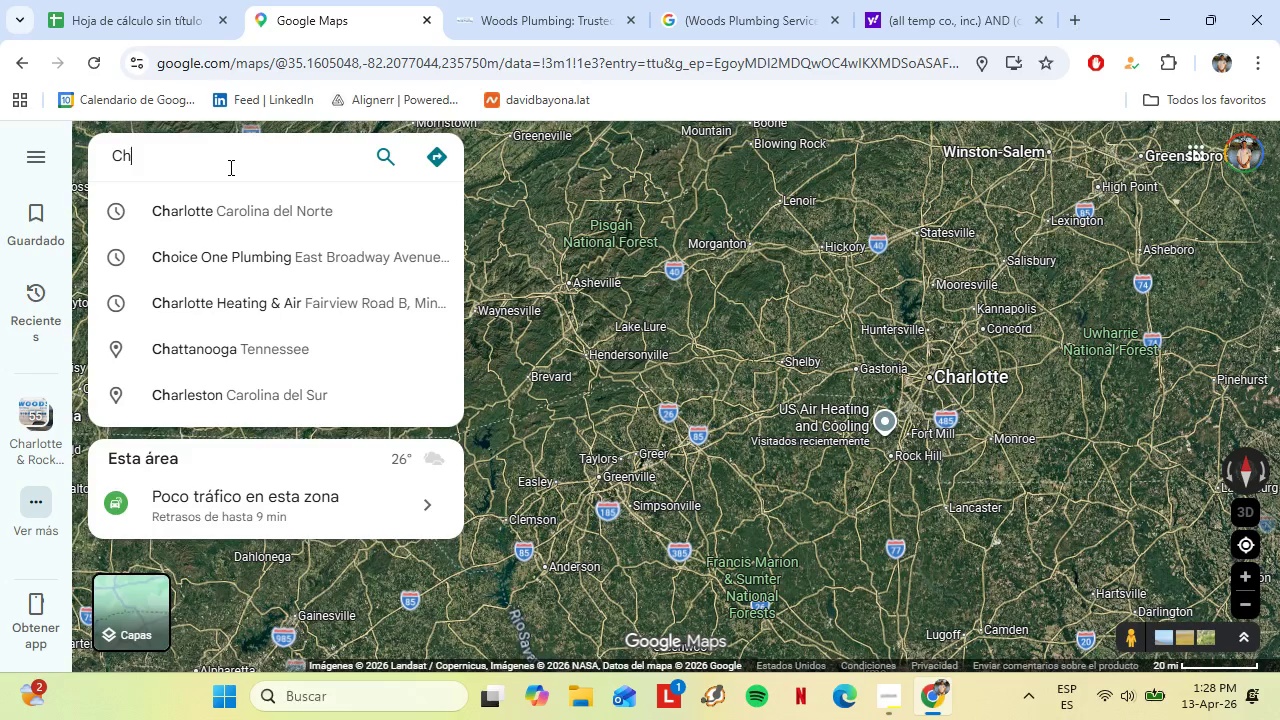 
left_click([230, 196])
 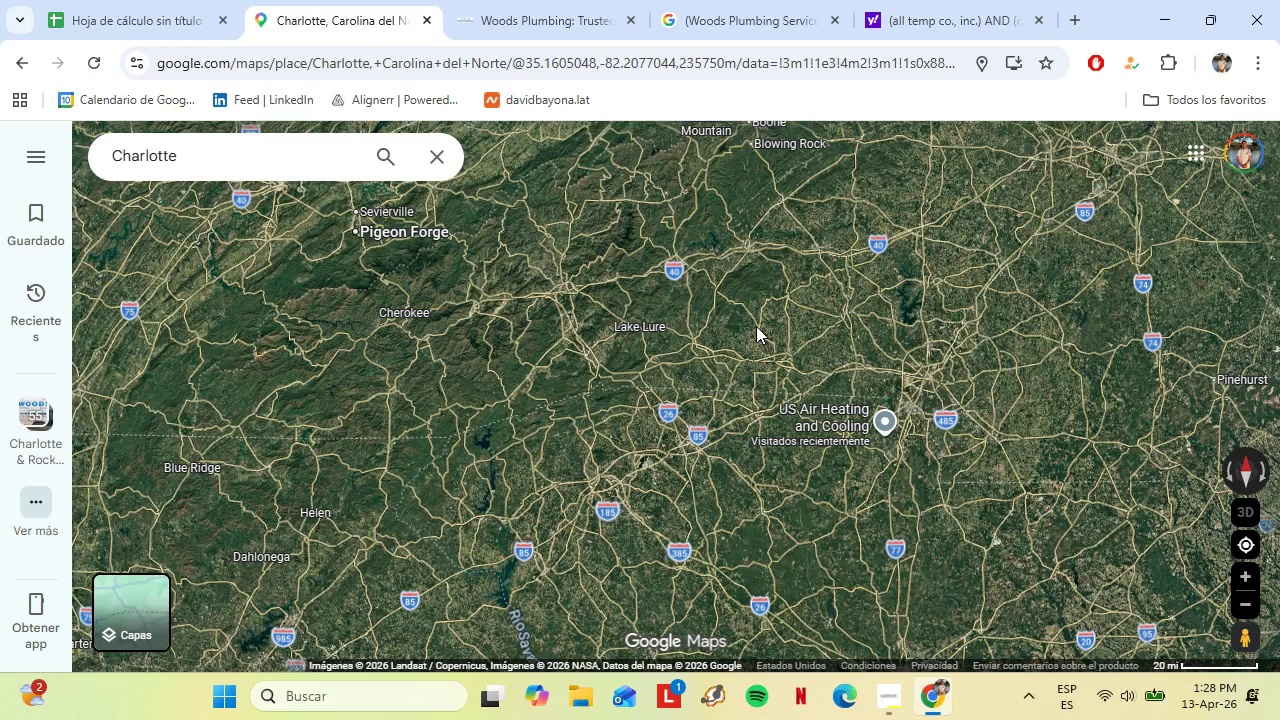 
left_click_drag(start_coordinate=[981, 400], to_coordinate=[916, 401])
 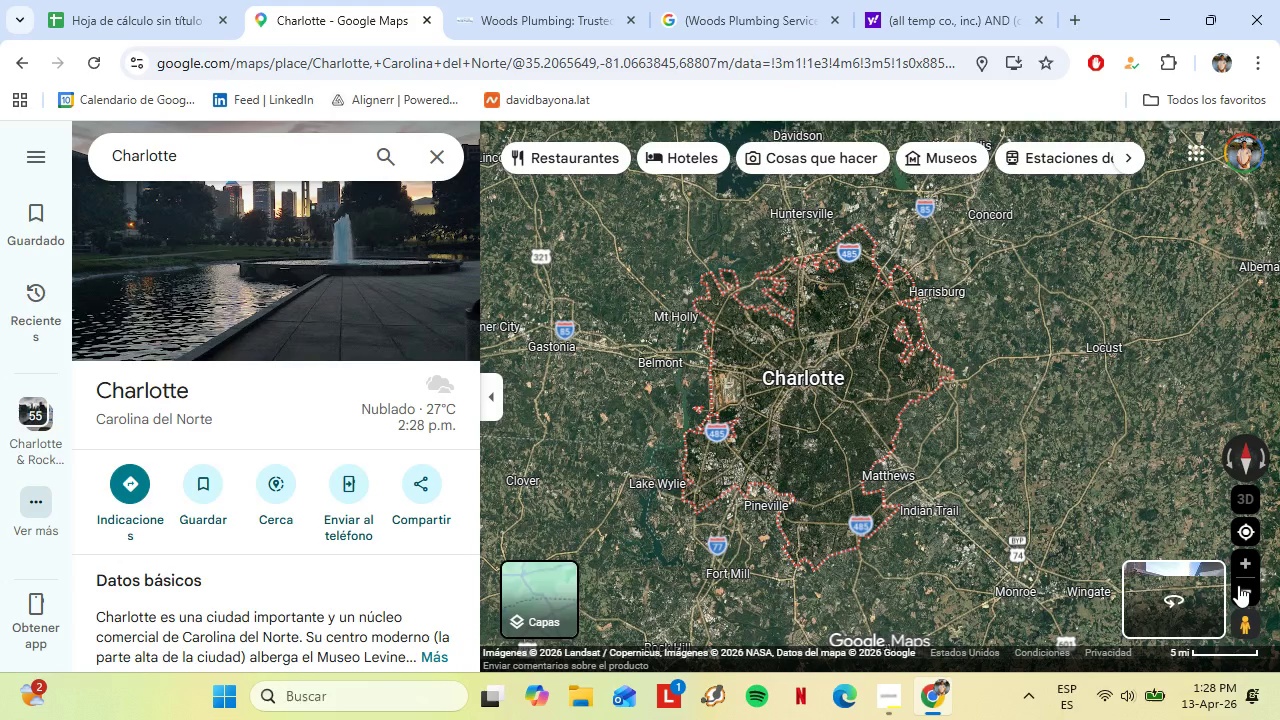 
left_click([1251, 593])
 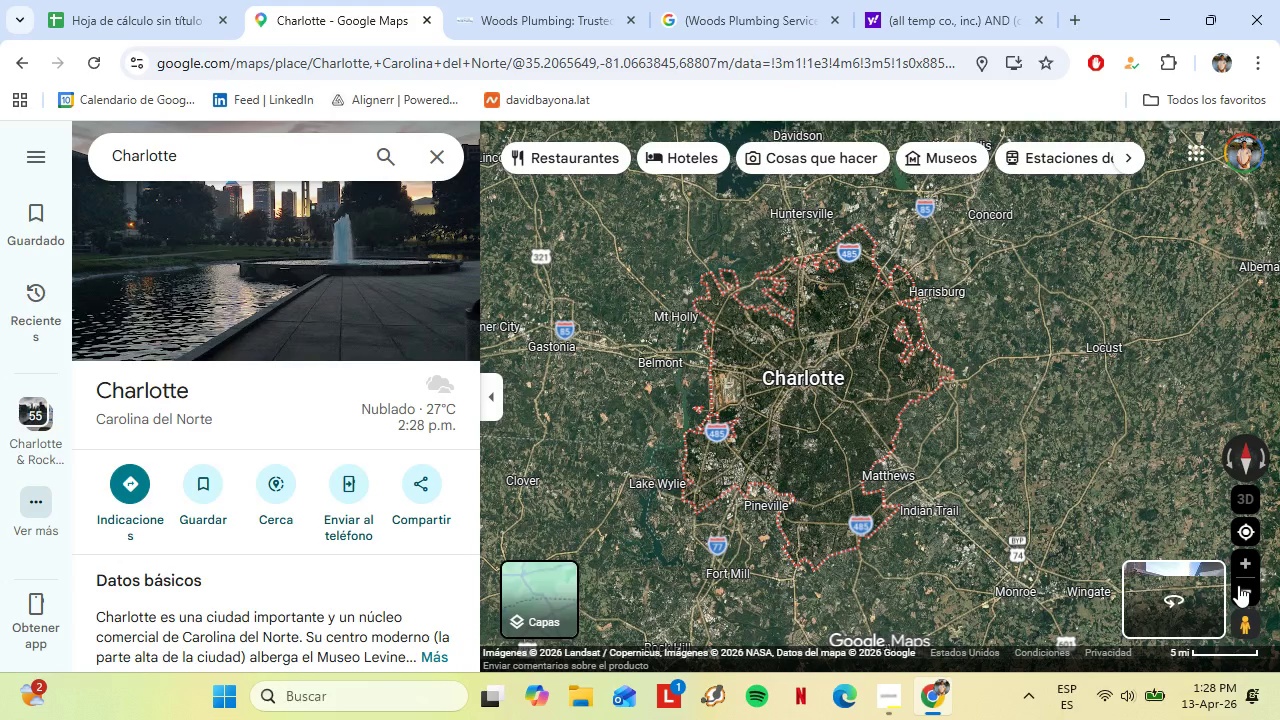 
left_click([1251, 593])
 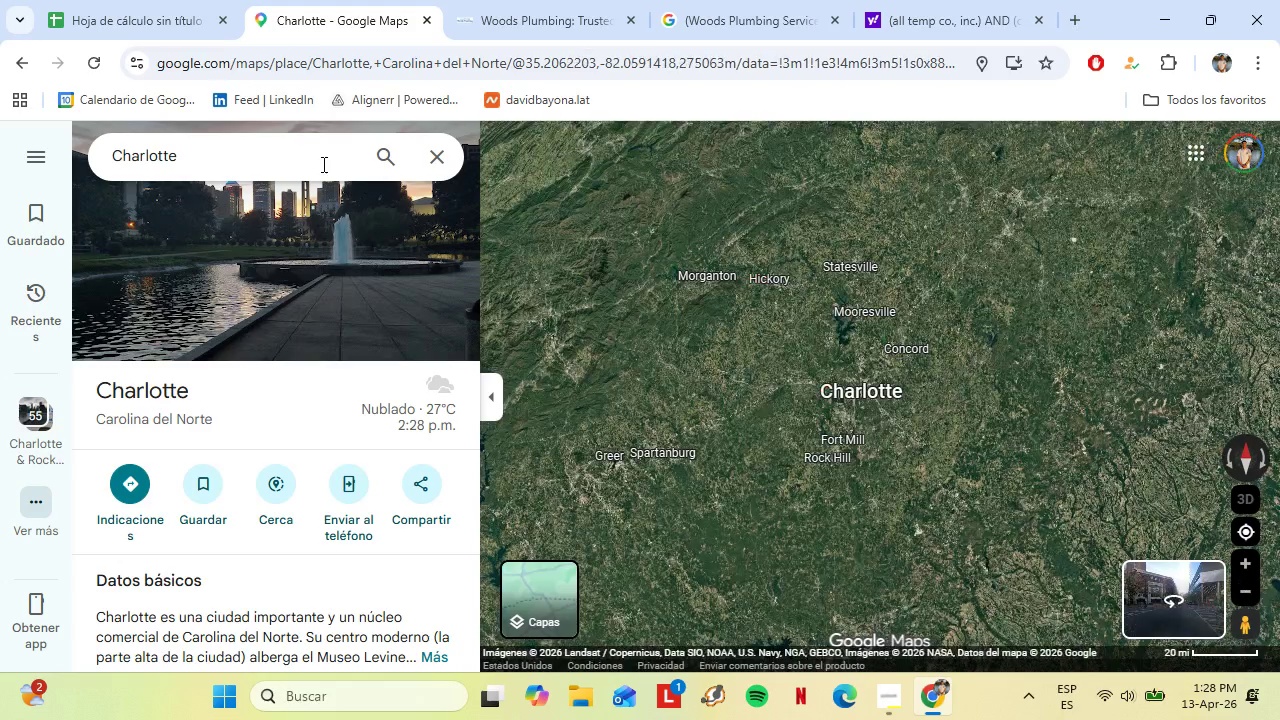 
double_click([322, 164])
 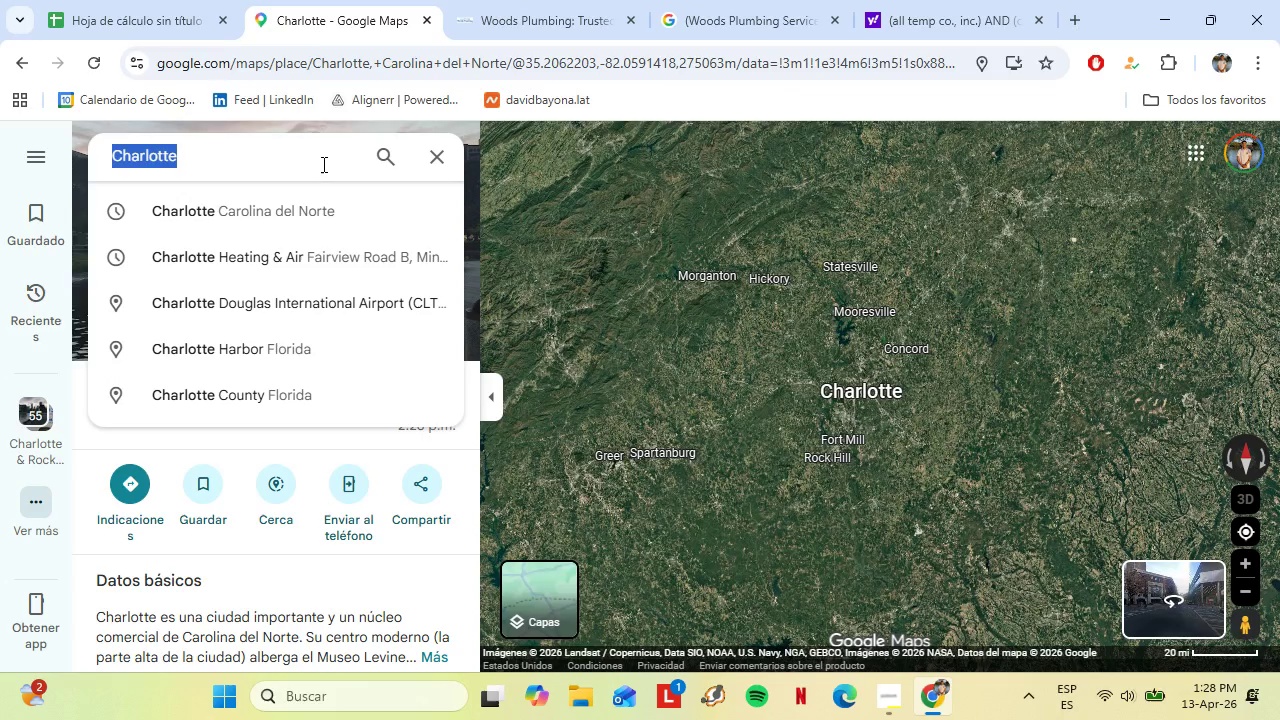 
triple_click([322, 164])
 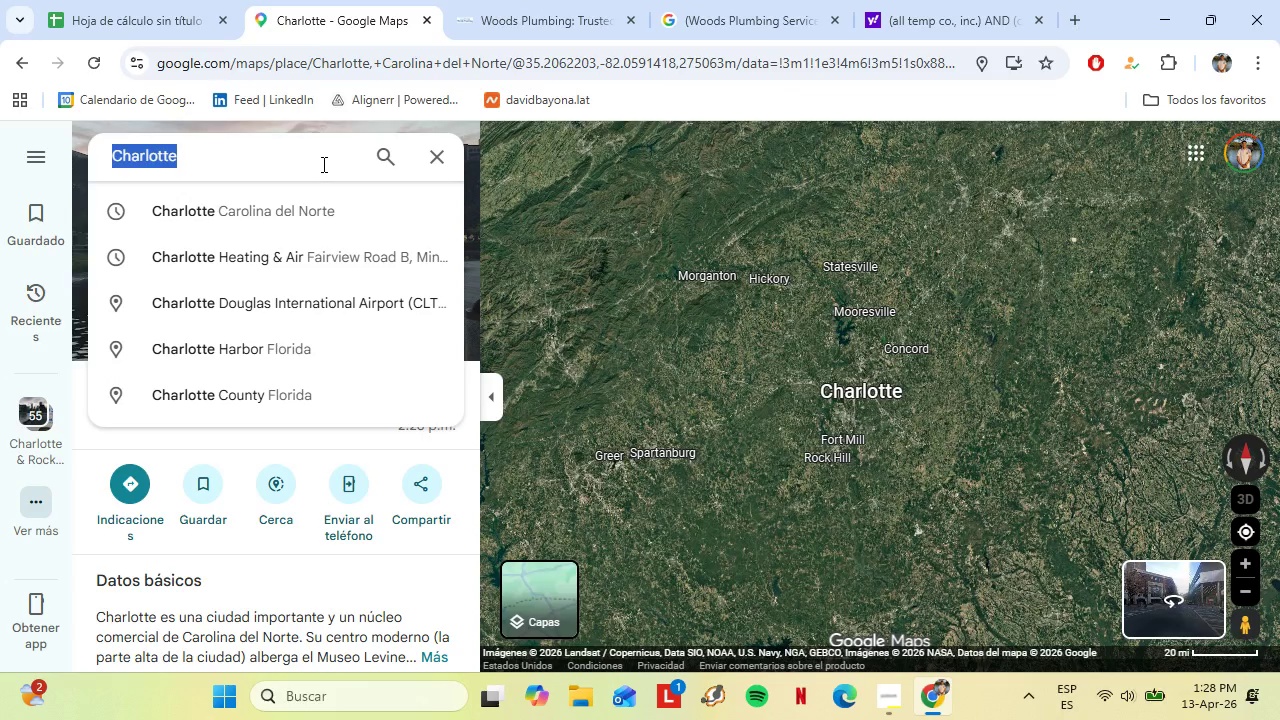 
key(Control+V)
 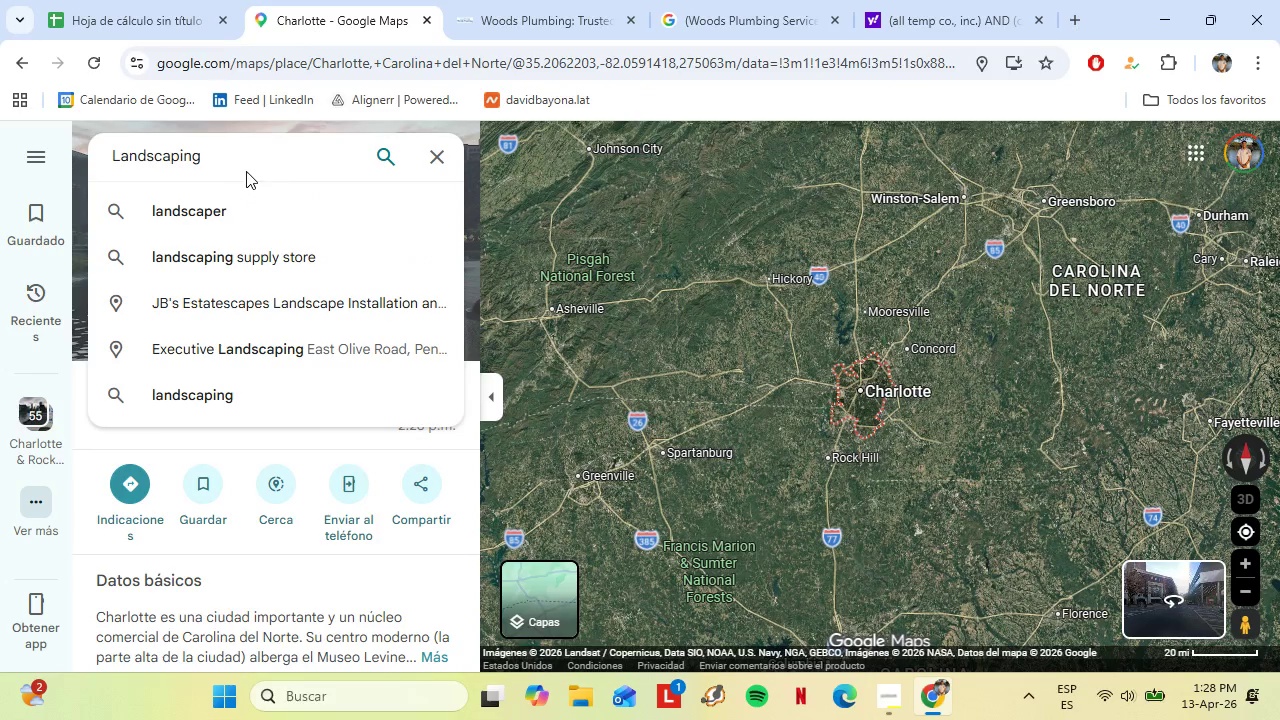 
type( Company)
key(Backspace)
type(ies)
 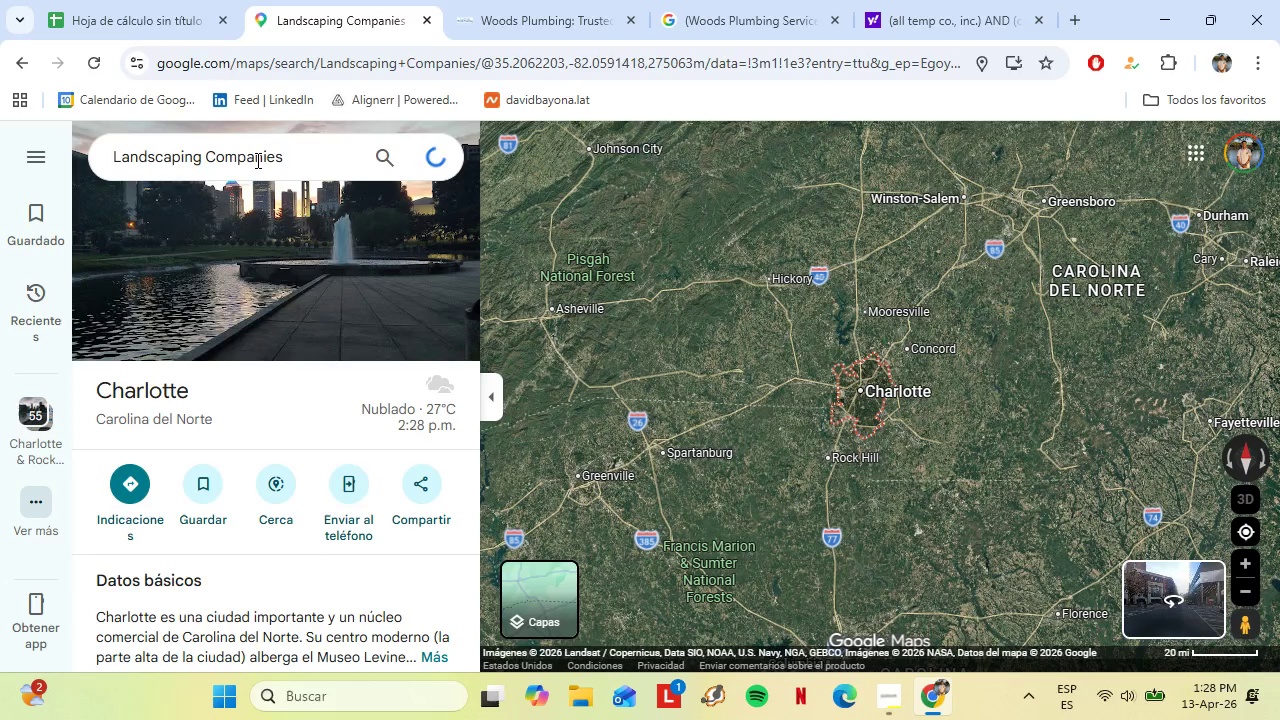 
 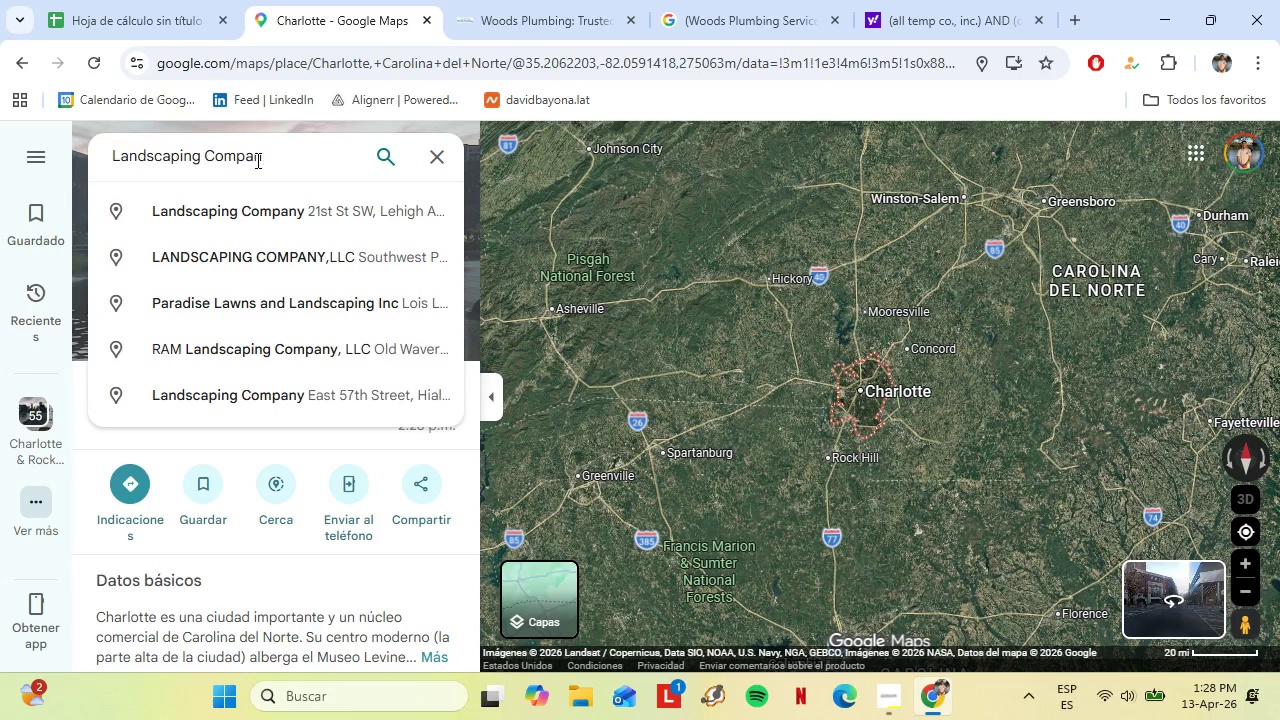 
key(Enter)
 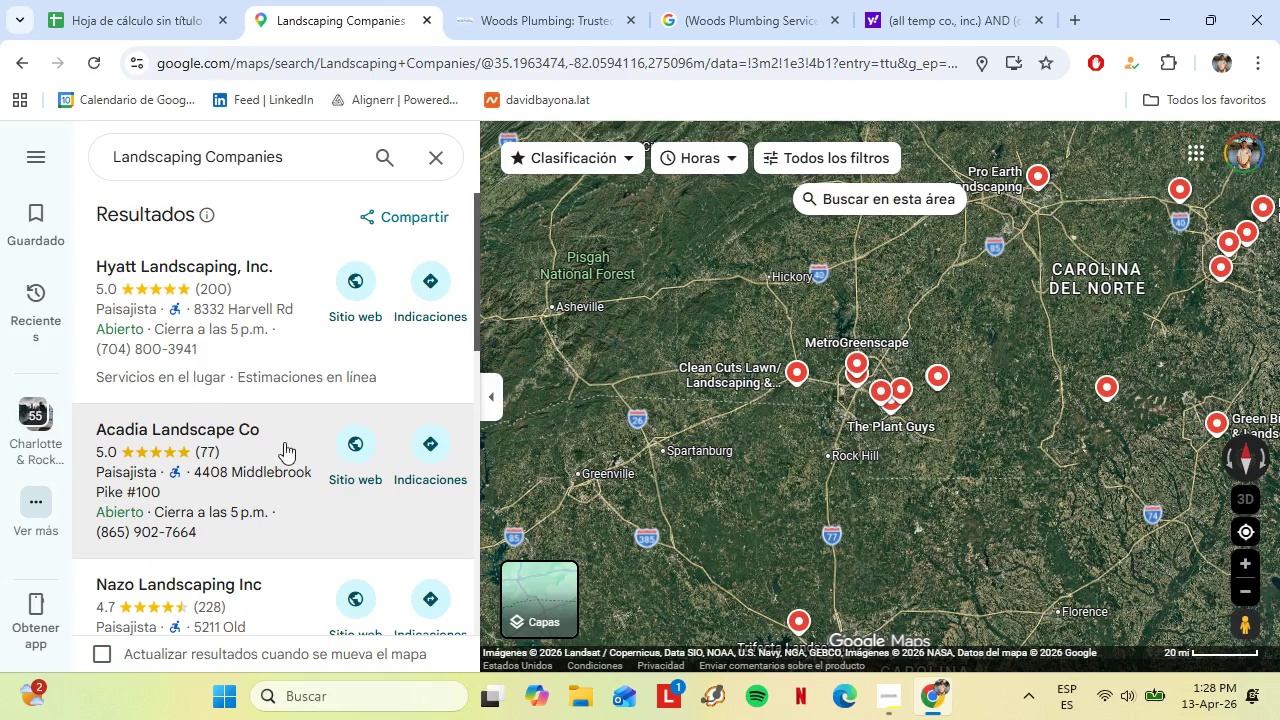 
scroll: coordinate [232, 438], scroll_direction: down, amount: 1.0
 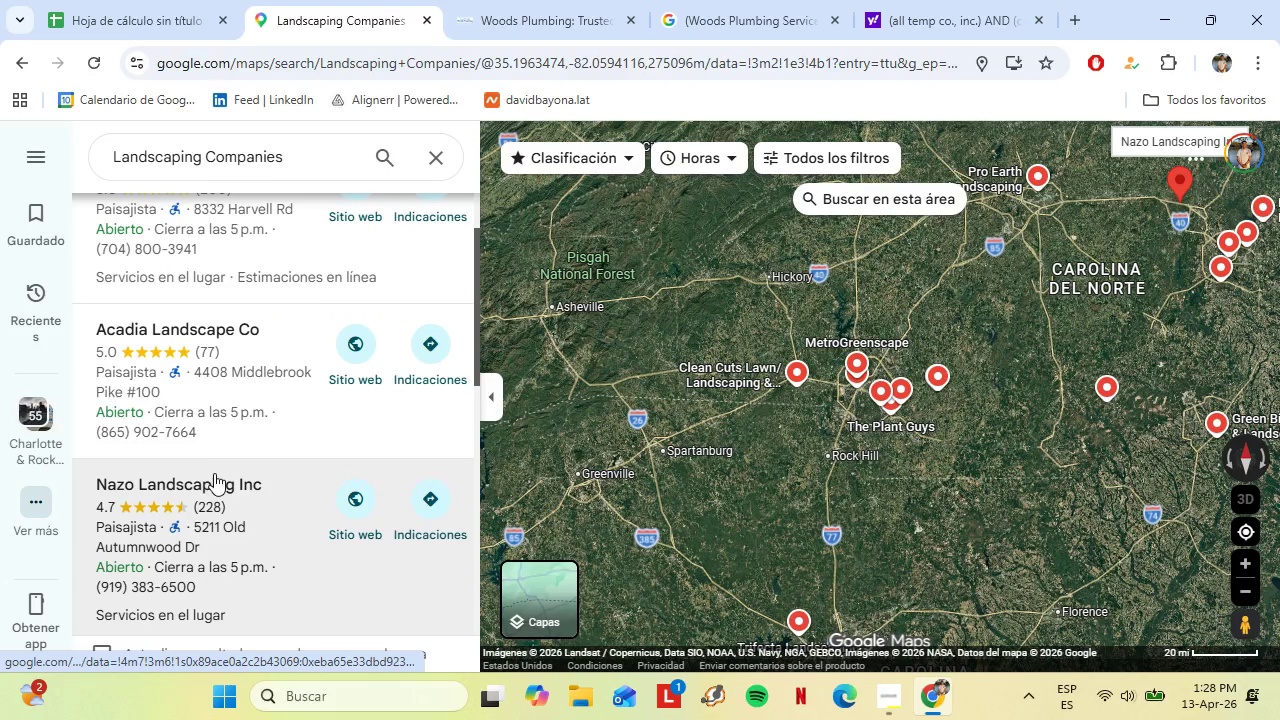 
left_click([213, 478])
 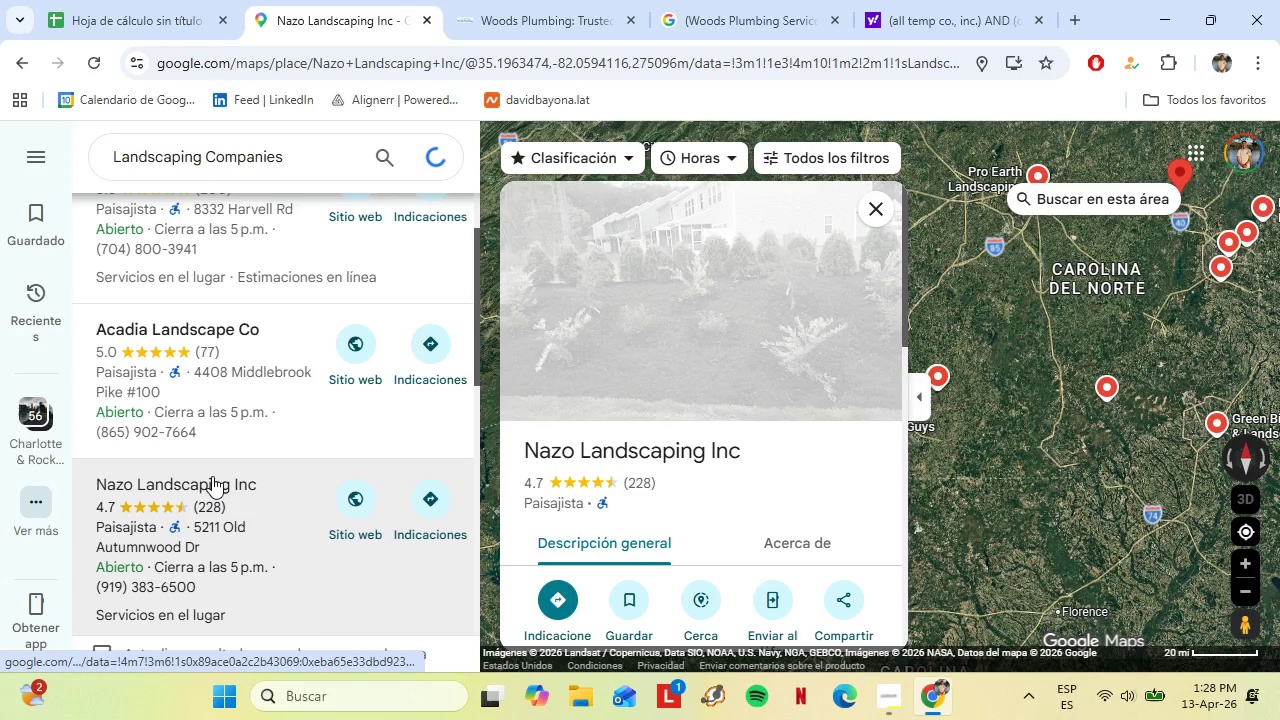 
scroll: coordinate [639, 375], scroll_direction: down, amount: 4.0
 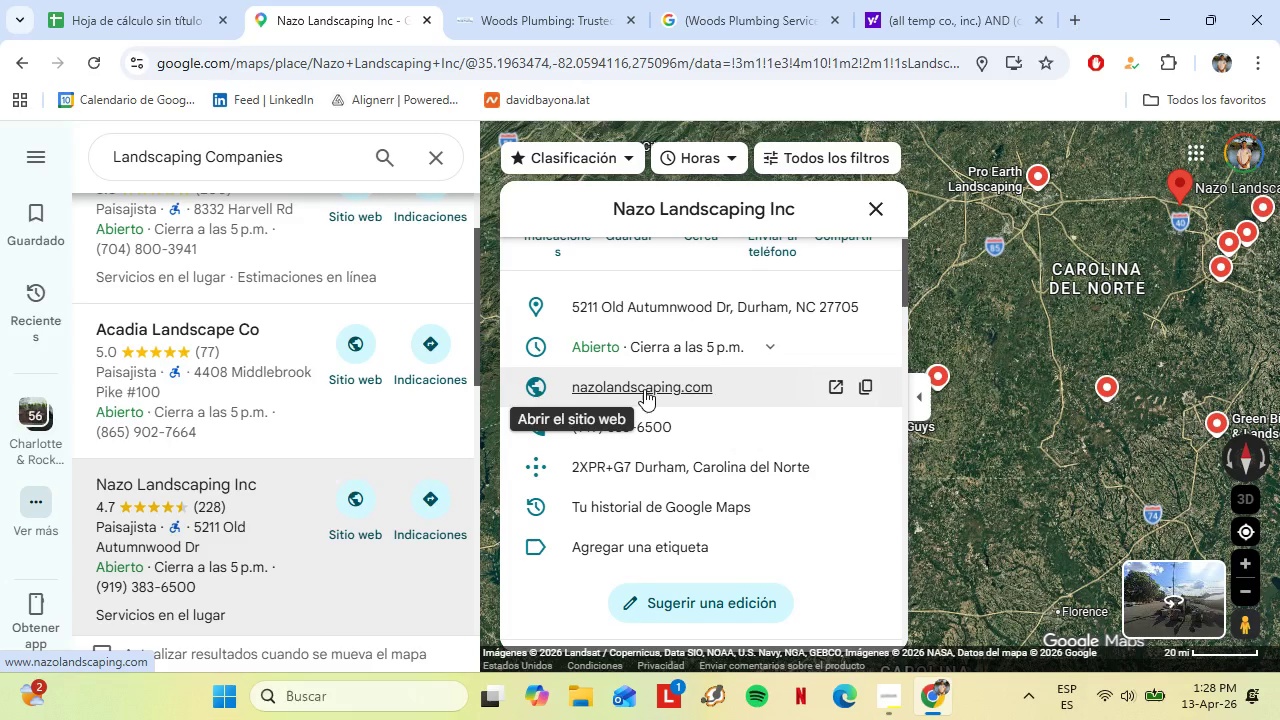 
left_click([643, 389])
 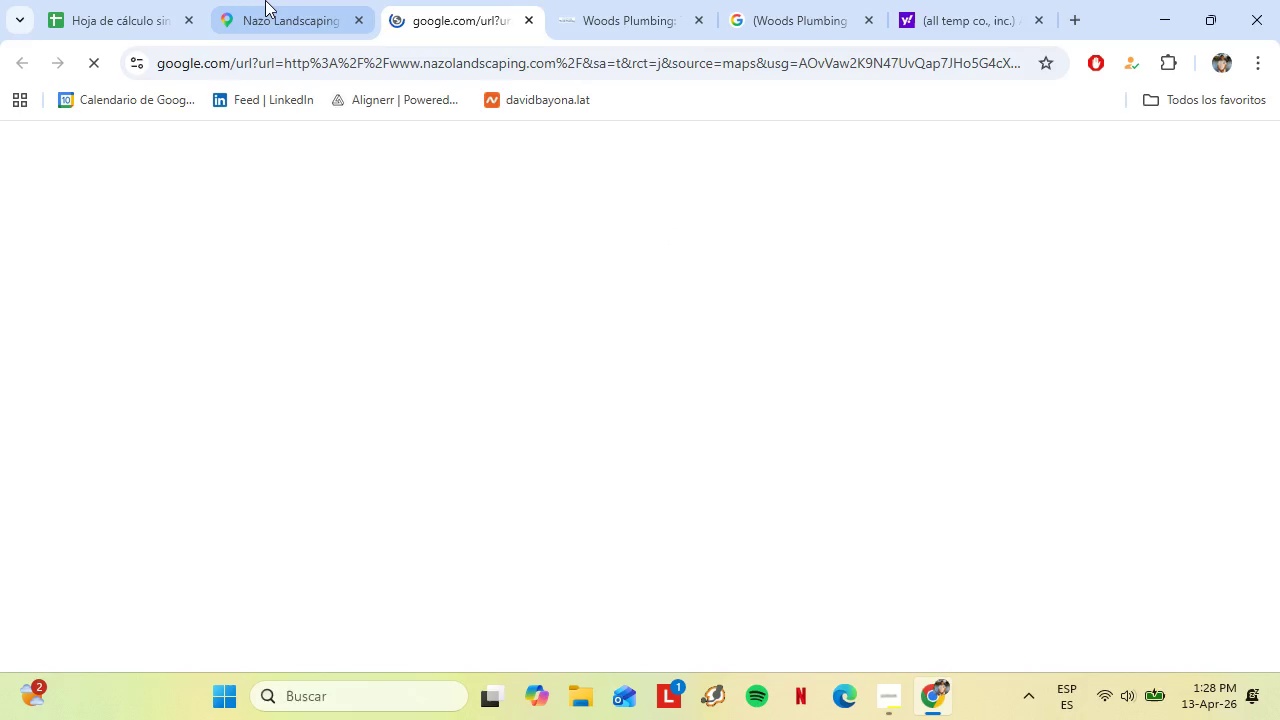 
left_click([265, 0])
 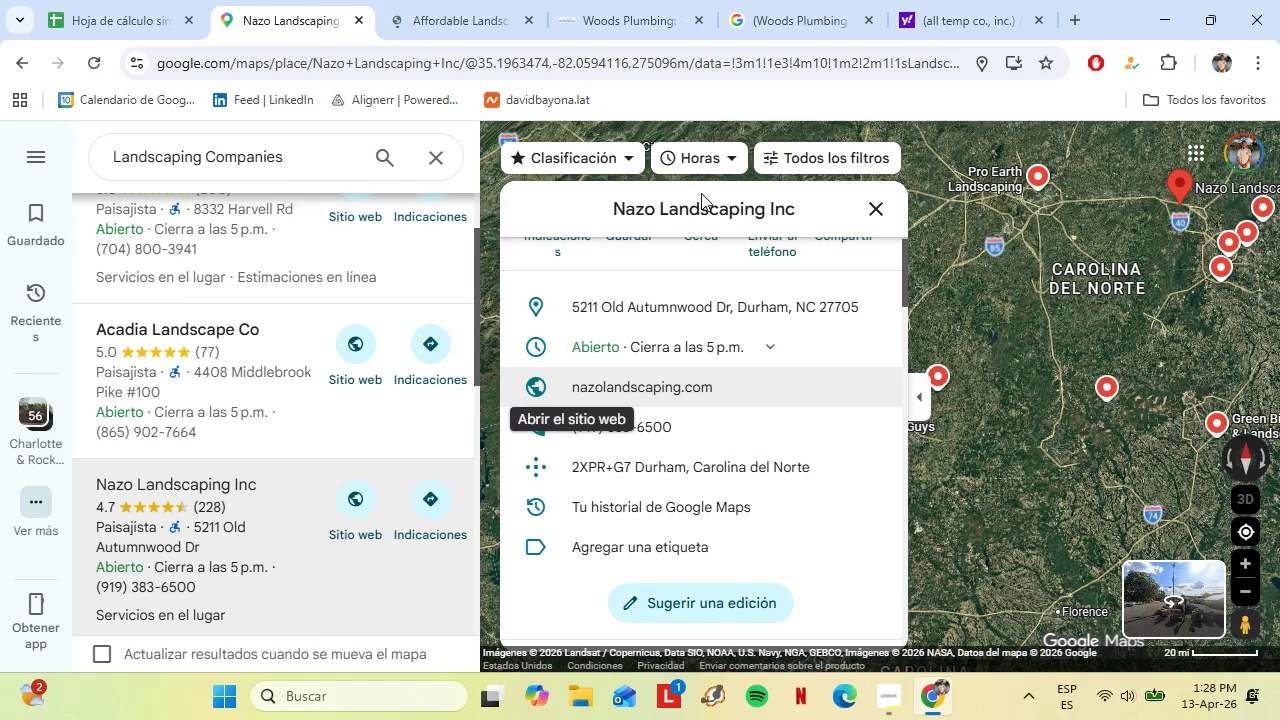 
left_click([701, 193])
 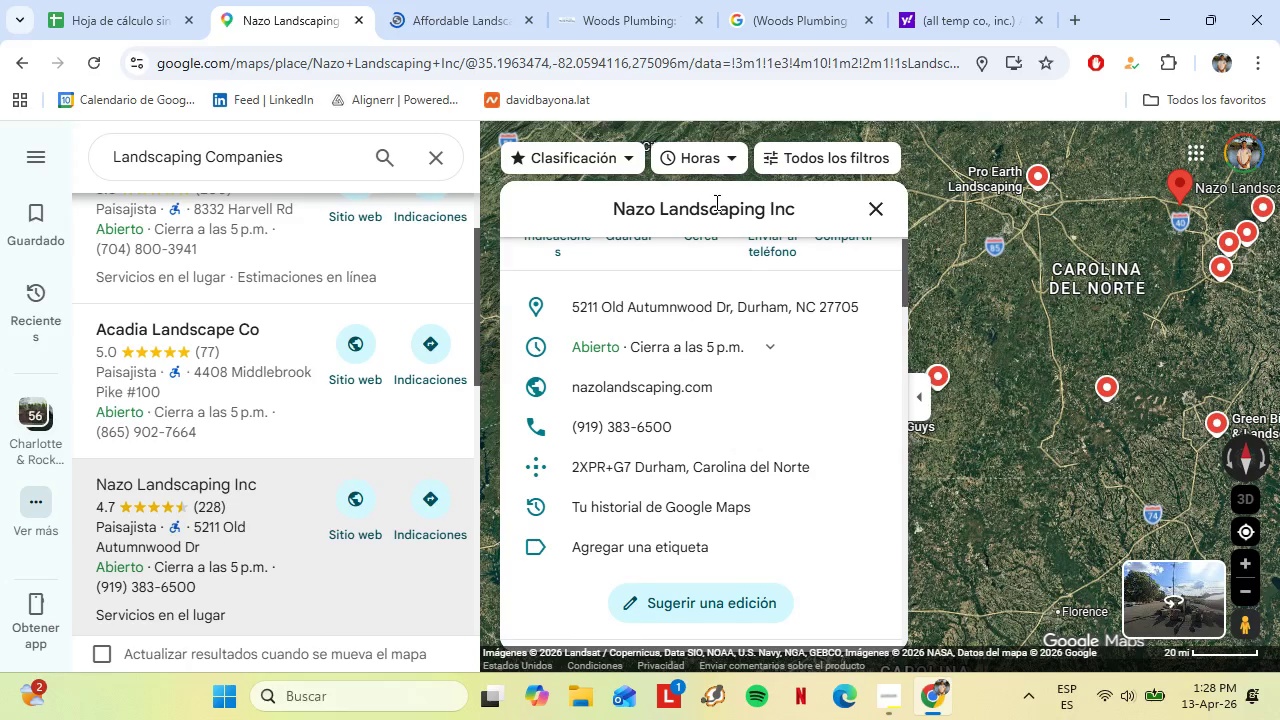 
double_click([715, 202])
 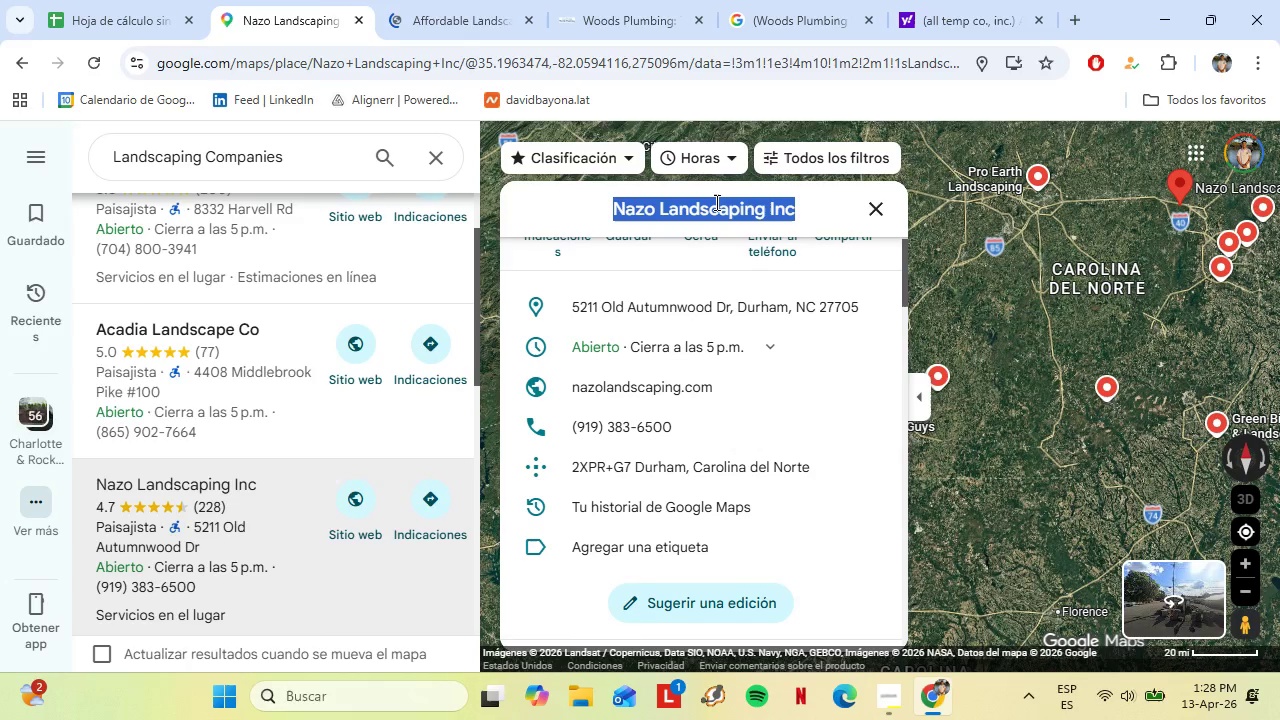 
triple_click([715, 202])
 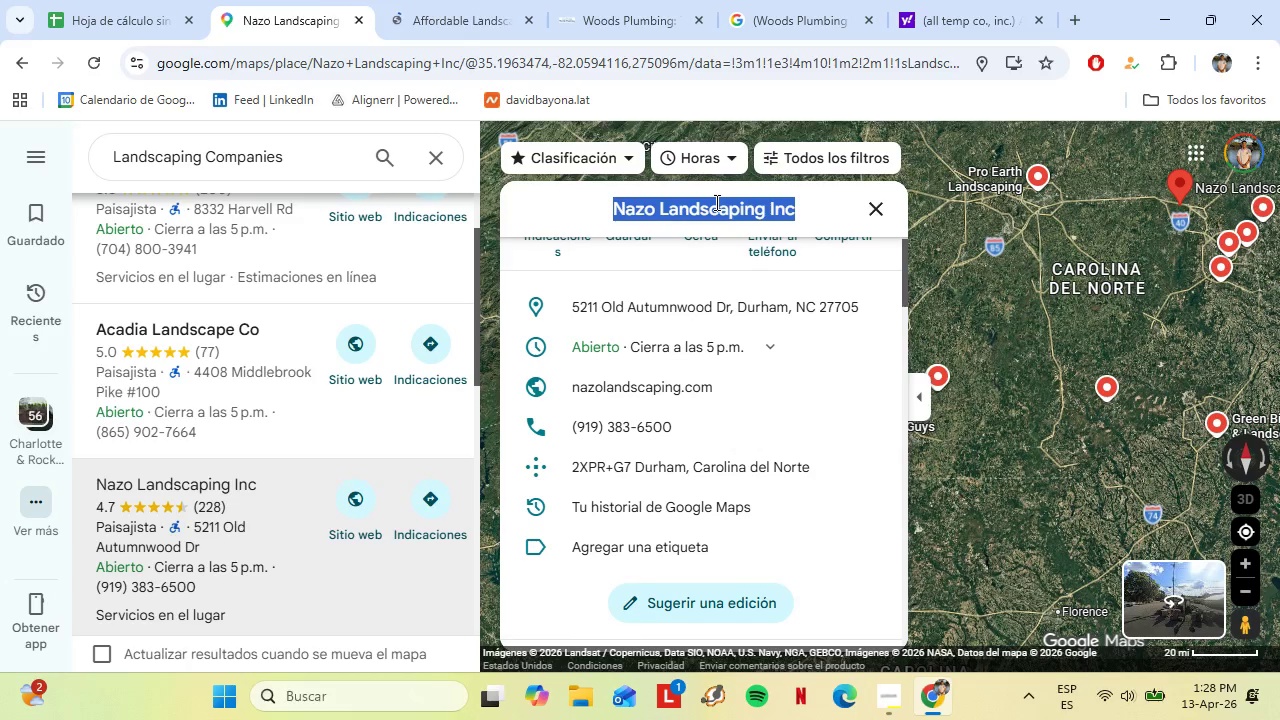 
key(Control+C)
 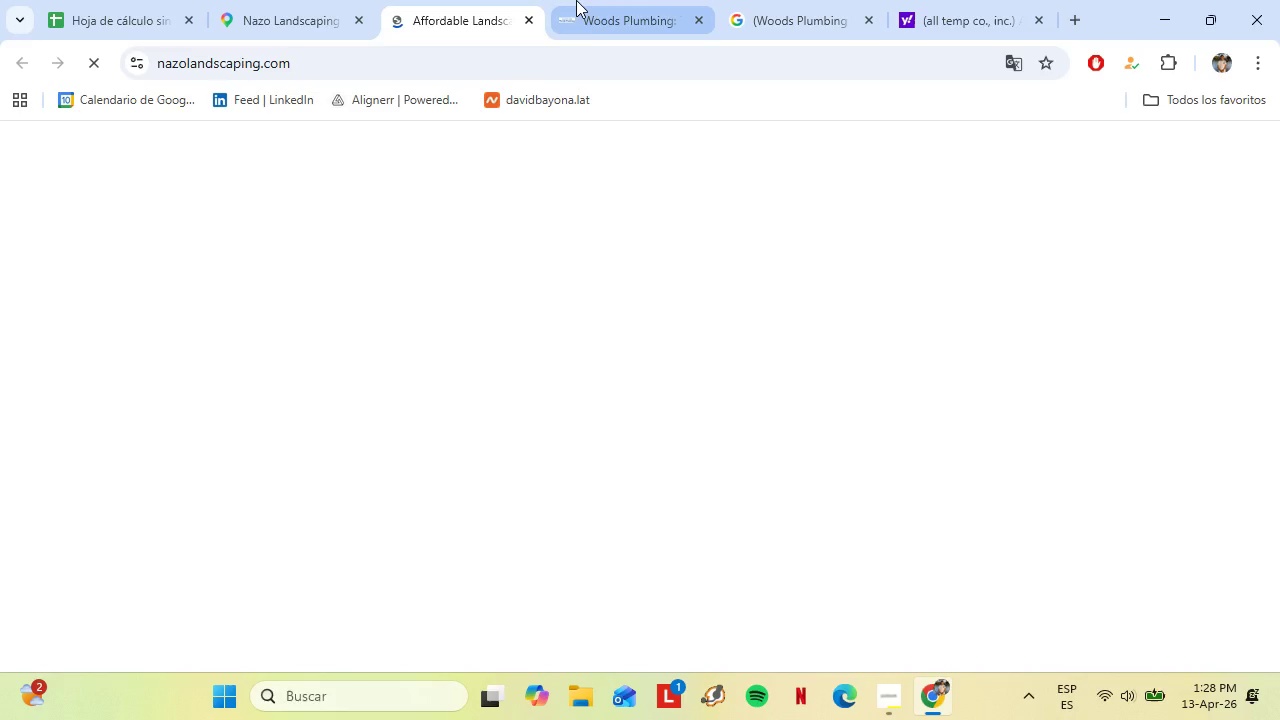 
double_click([584, 0])
 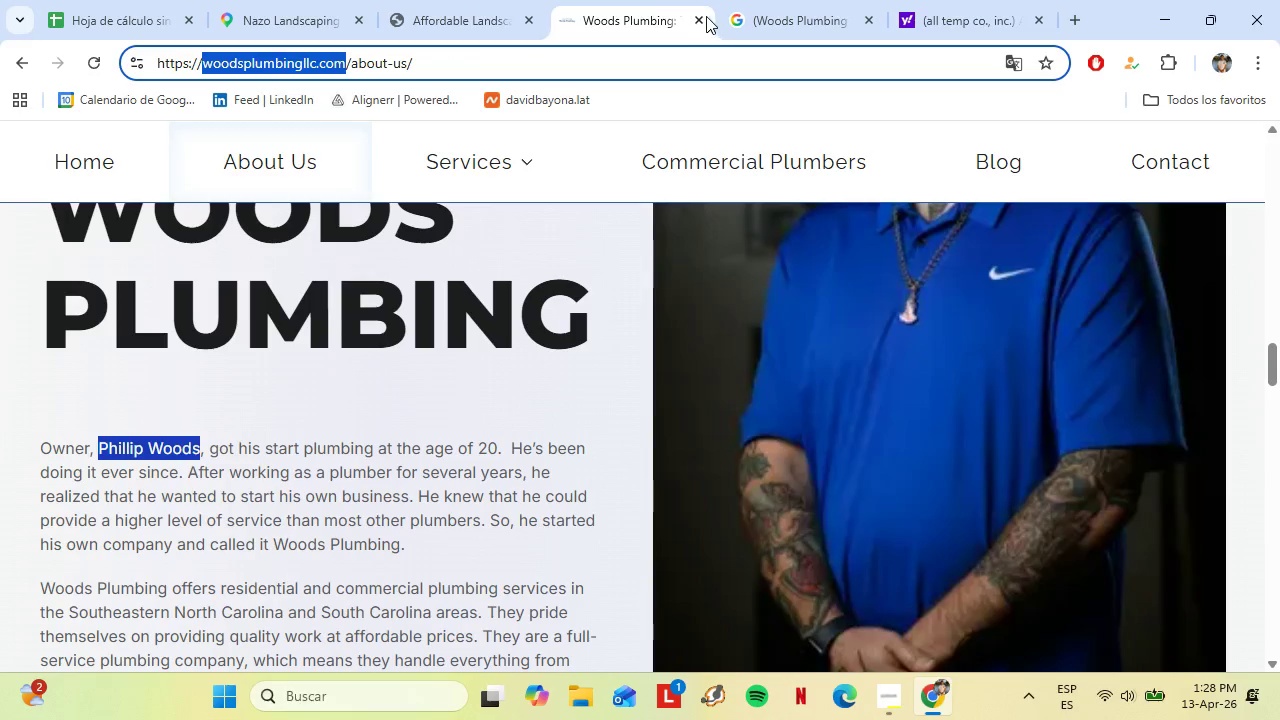 
left_click([697, 16])
 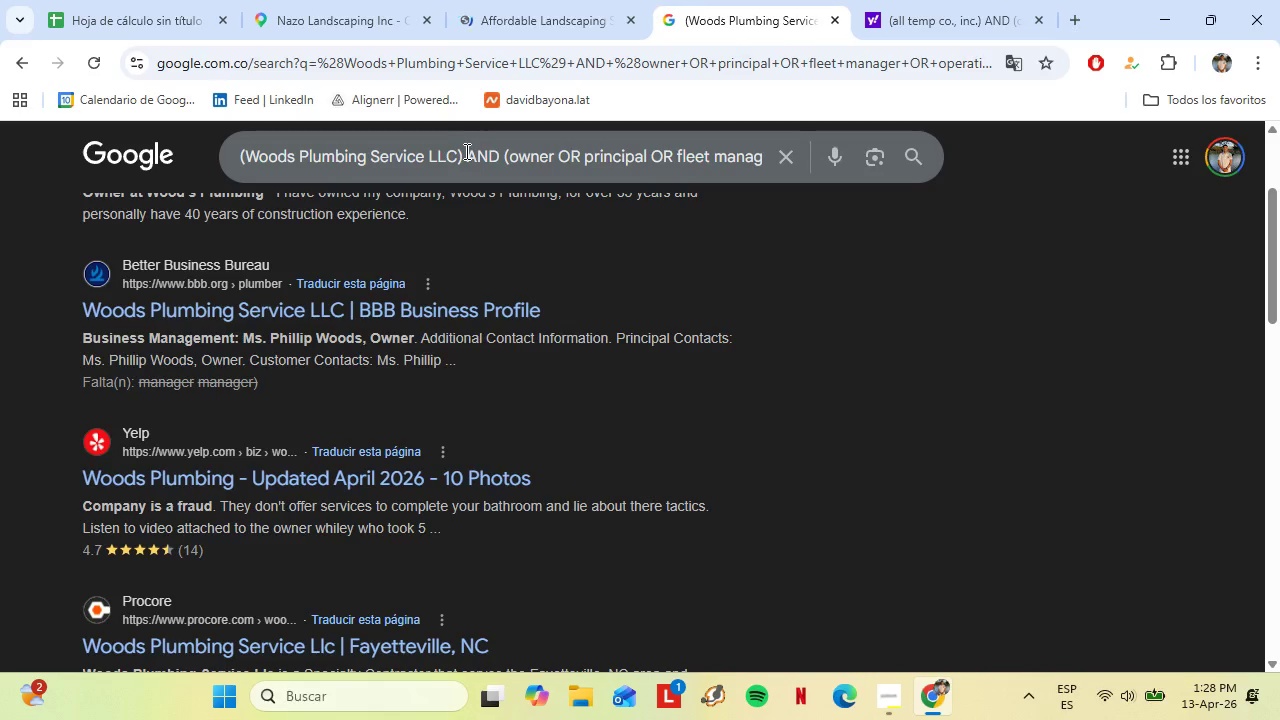 
left_click_drag(start_coordinate=[460, 155], to_coordinate=[249, 157])
 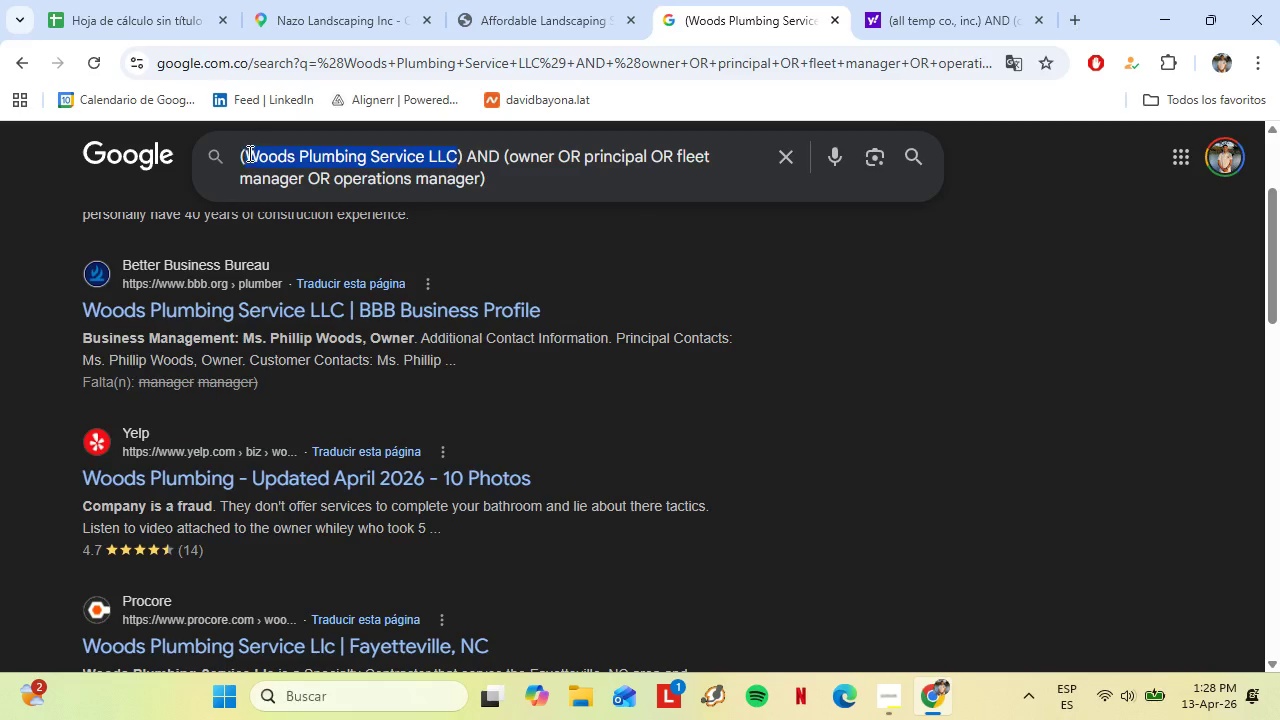 
key(Control+V)
 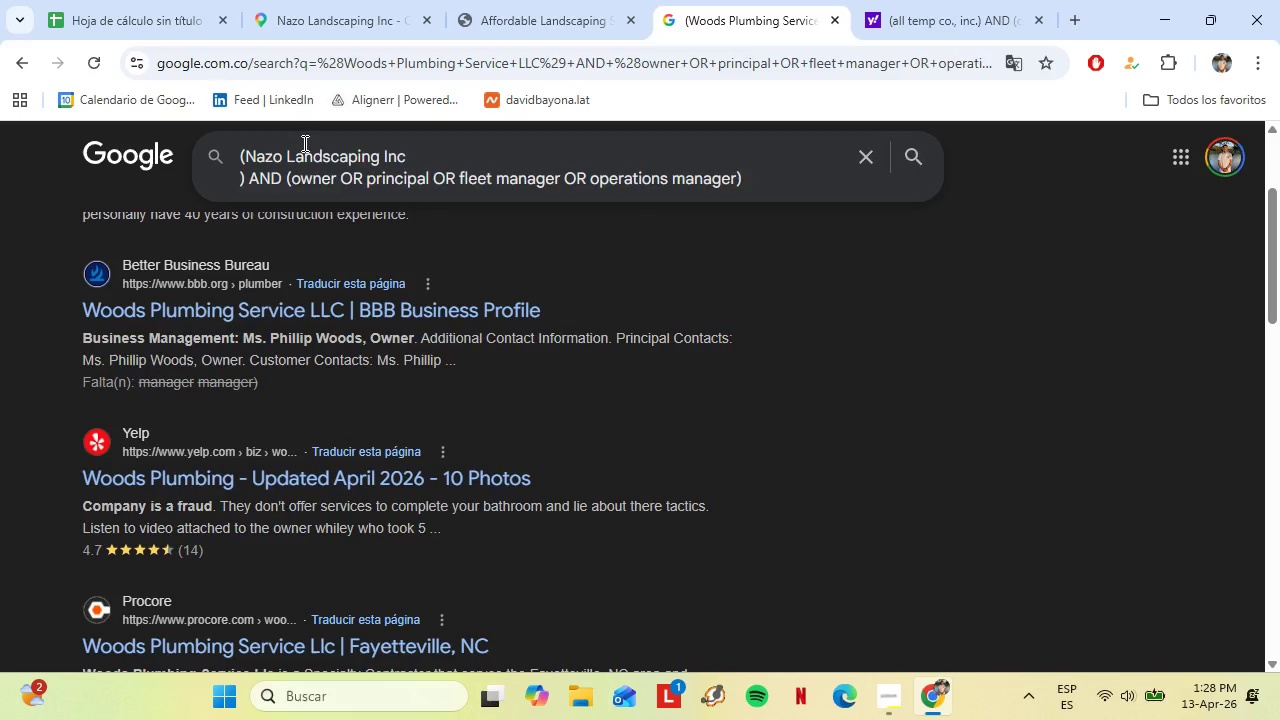 
key(Backspace)
 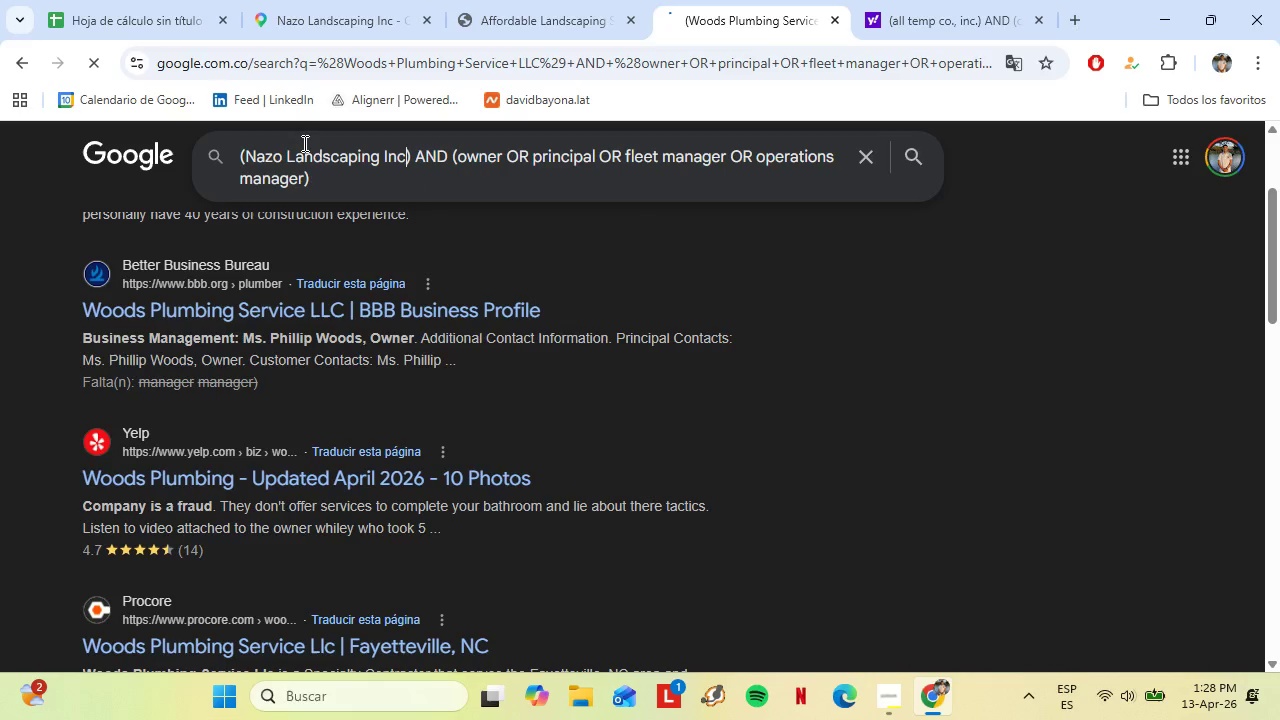 
key(Enter)
 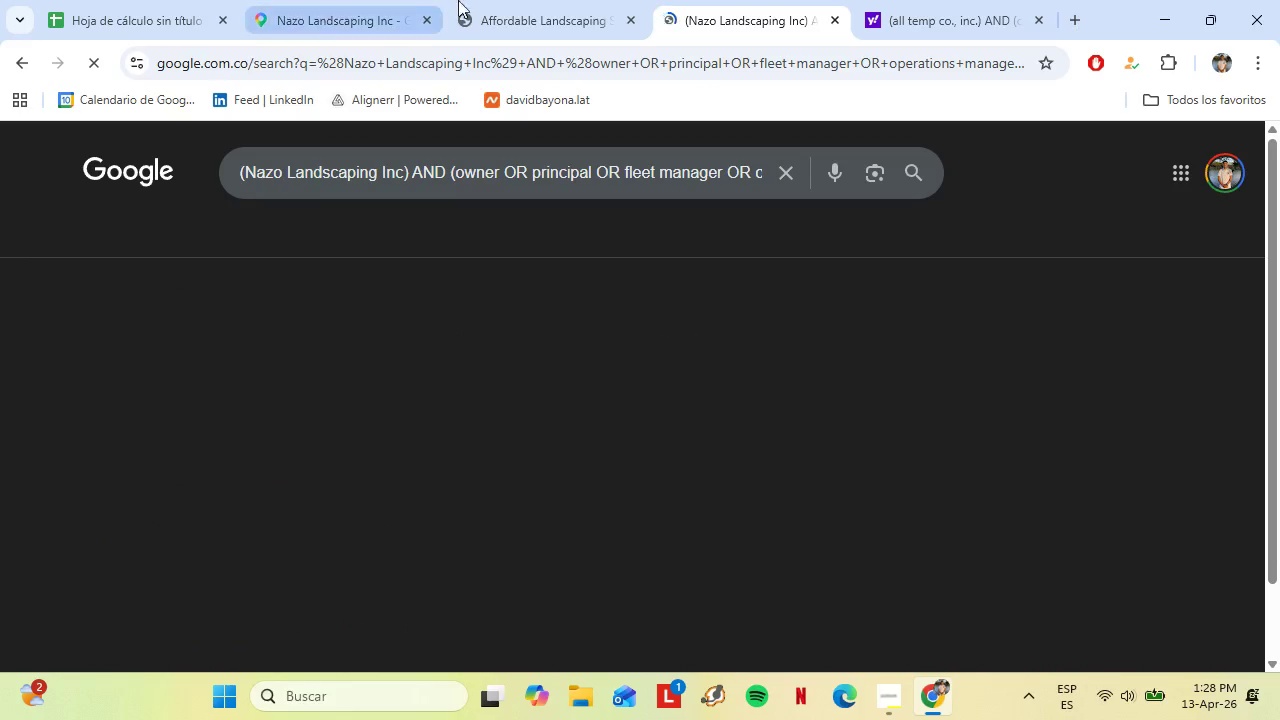 
left_click([502, 0])
 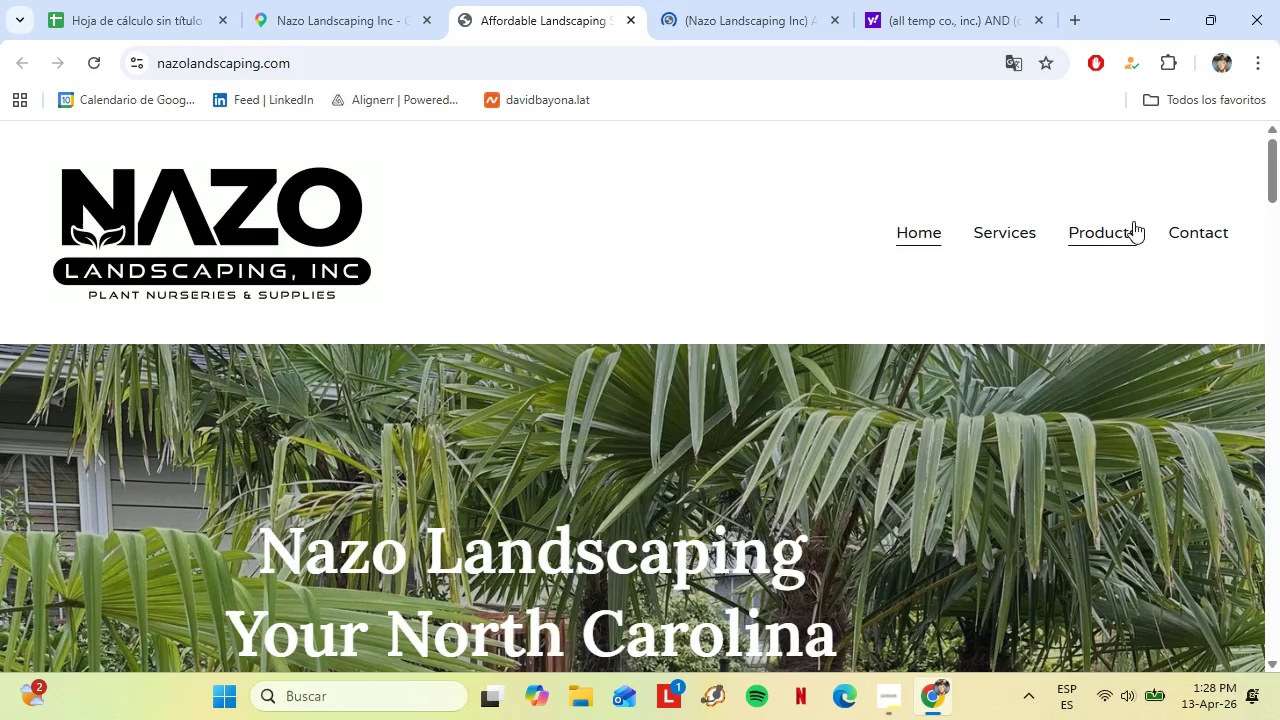 
scroll: coordinate [782, 464], scroll_direction: down, amount: 42.0
 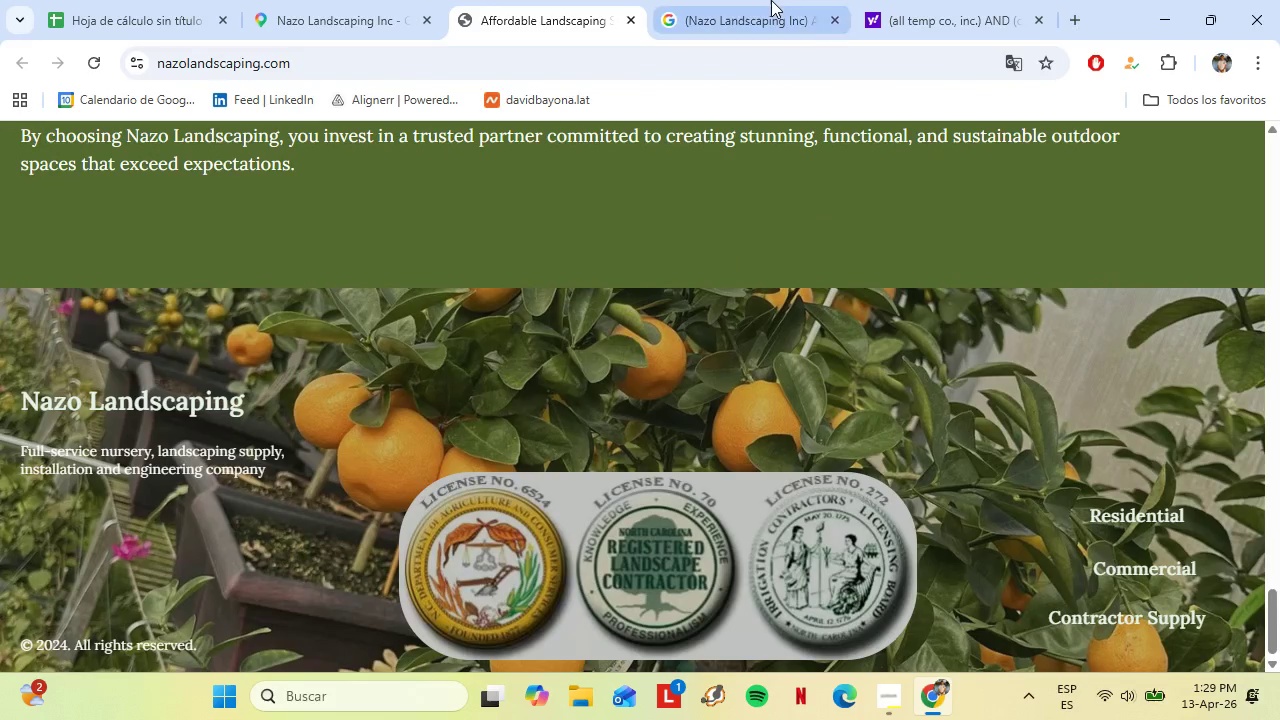 
left_click([771, 0])
 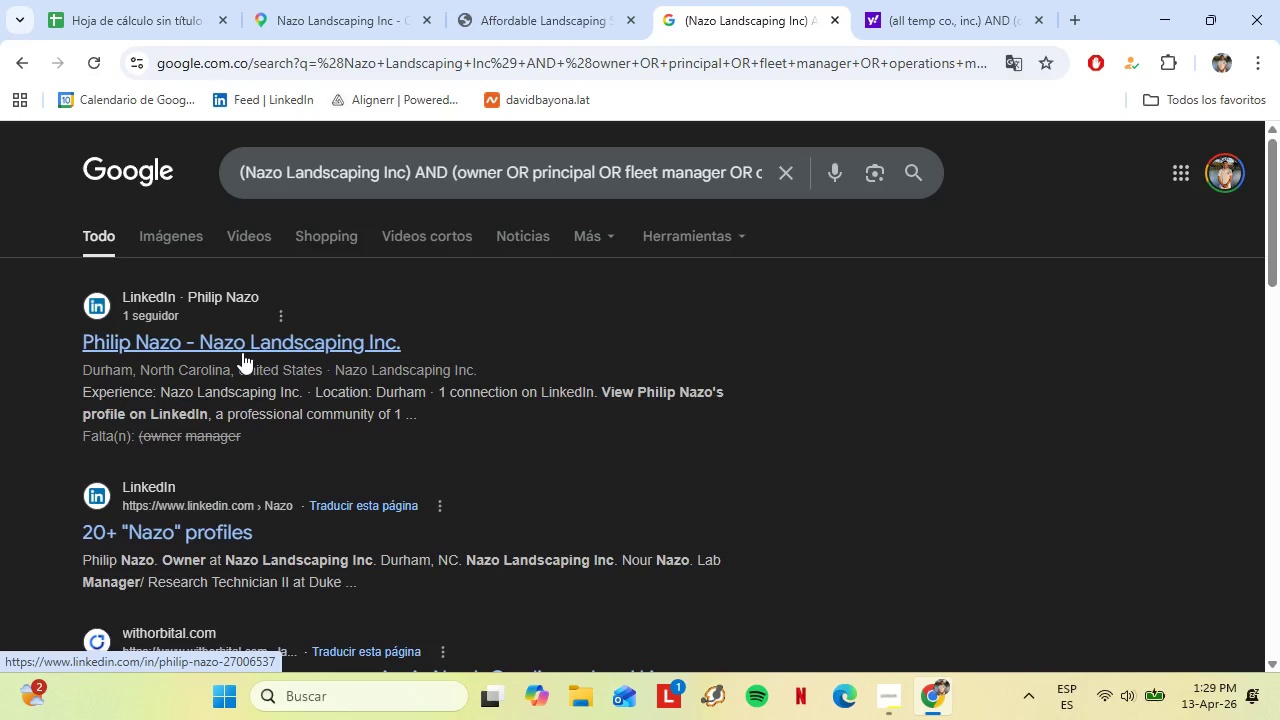 
left_click([242, 351])
 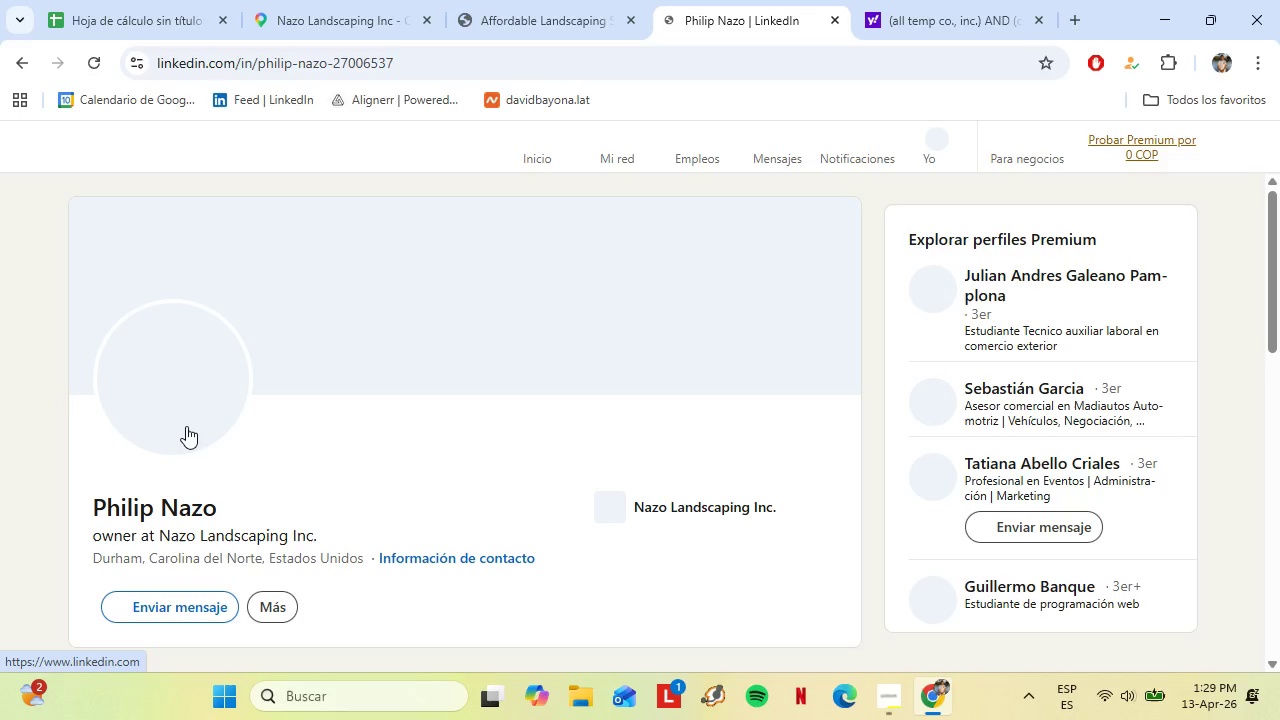 
left_click_drag(start_coordinate=[236, 511], to_coordinate=[82, 503])
 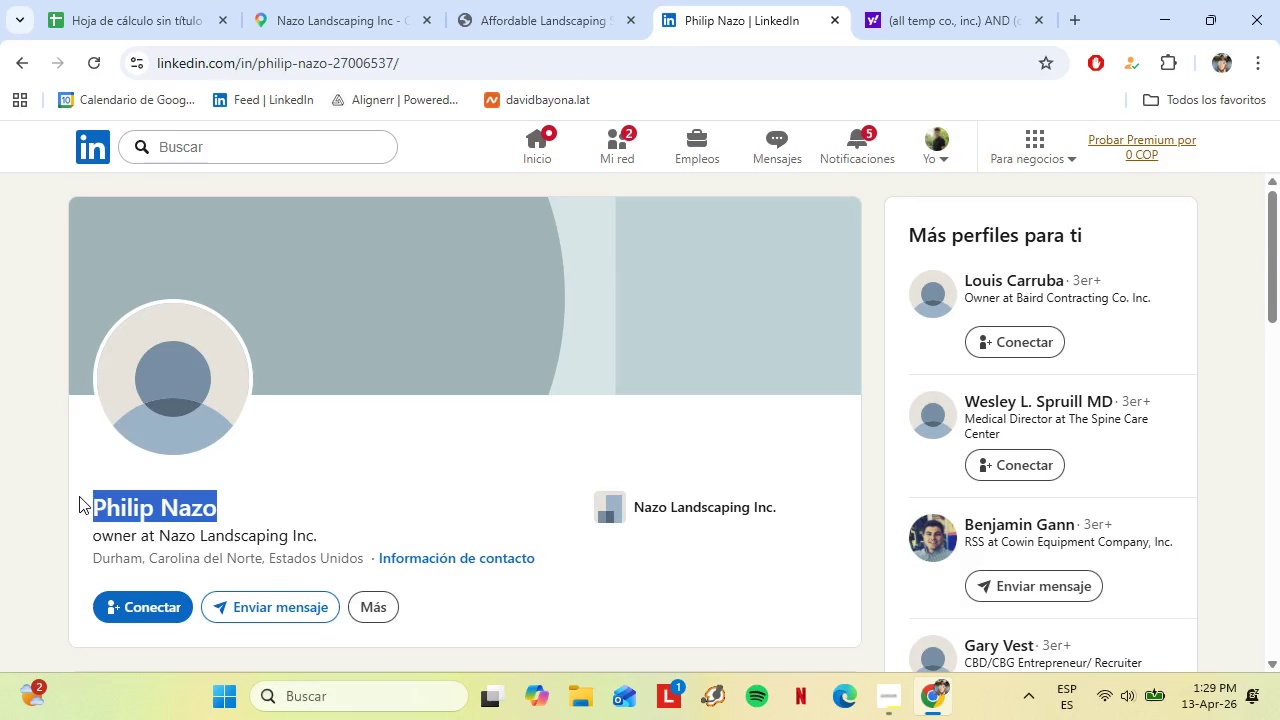 
key(Control+C)
 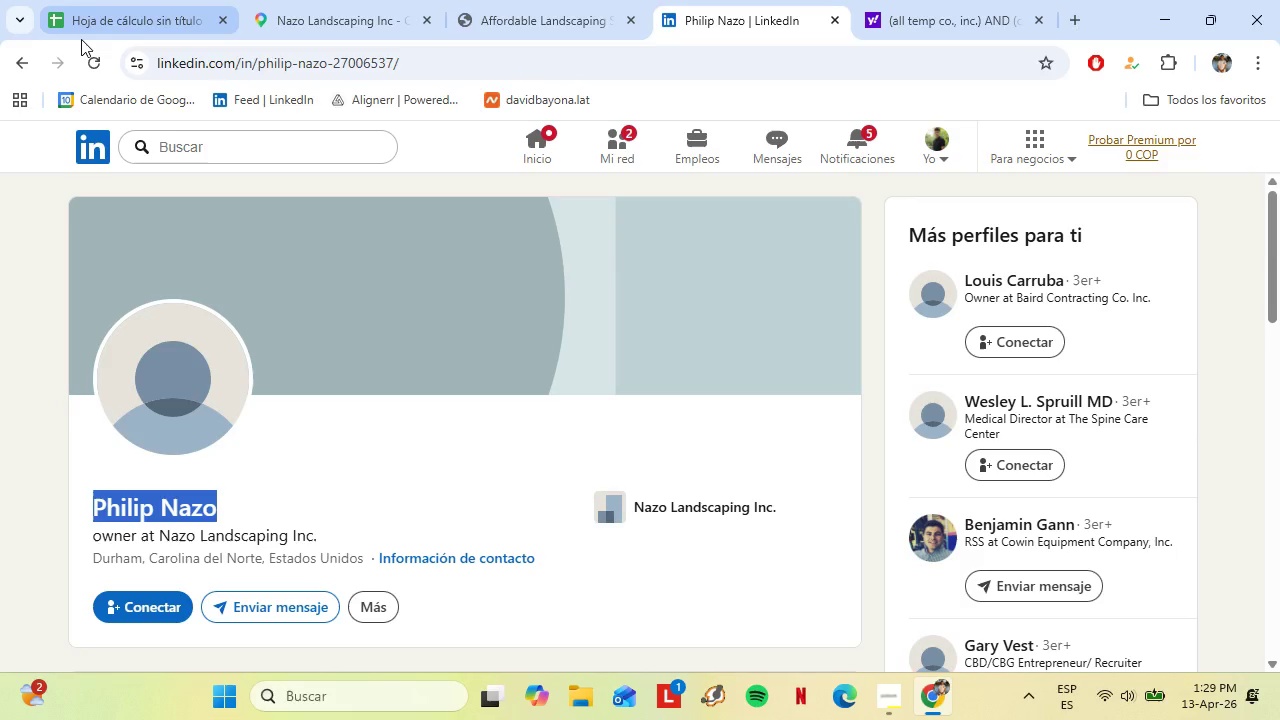 
left_click([82, 0])
 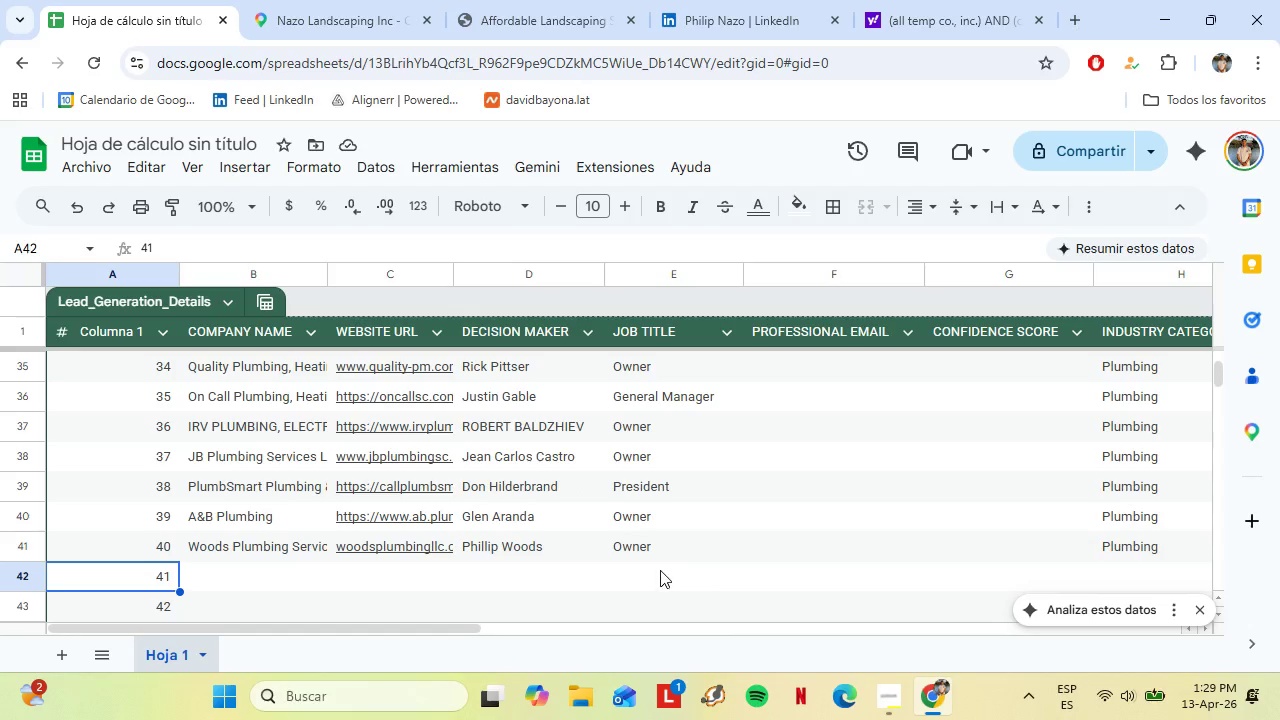 
left_click([659, 570])
 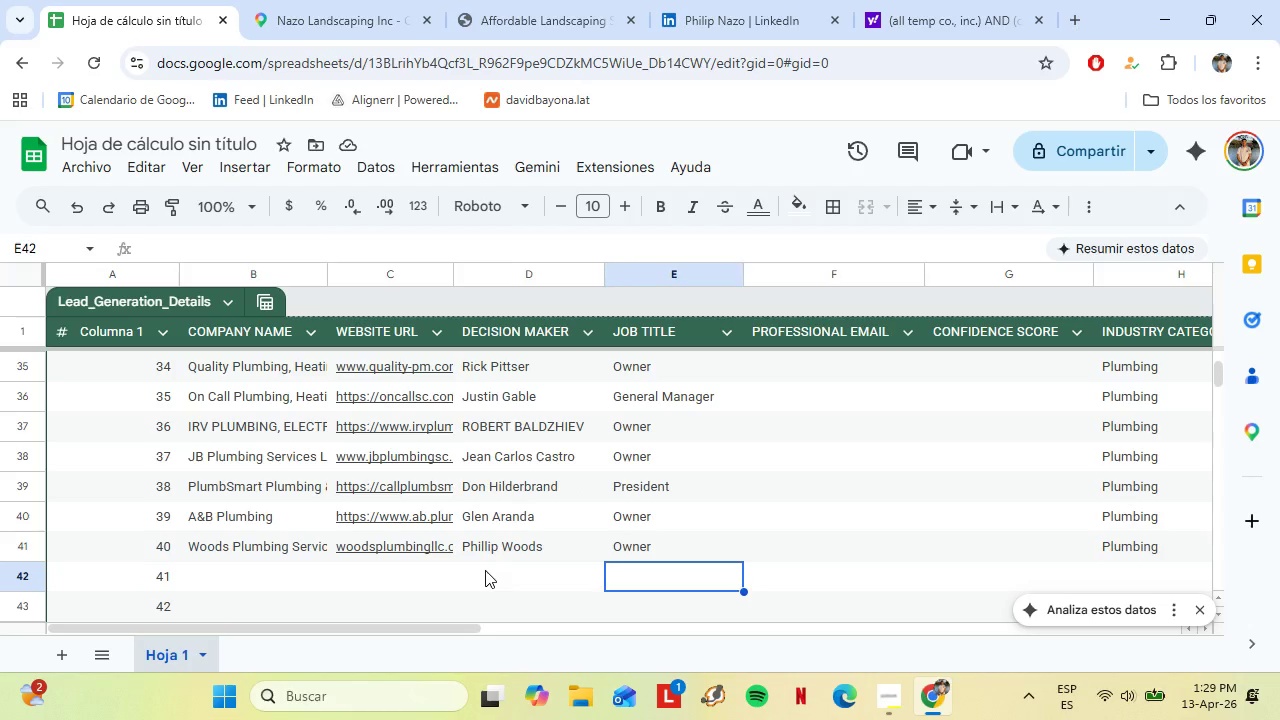 
left_click([485, 570])
 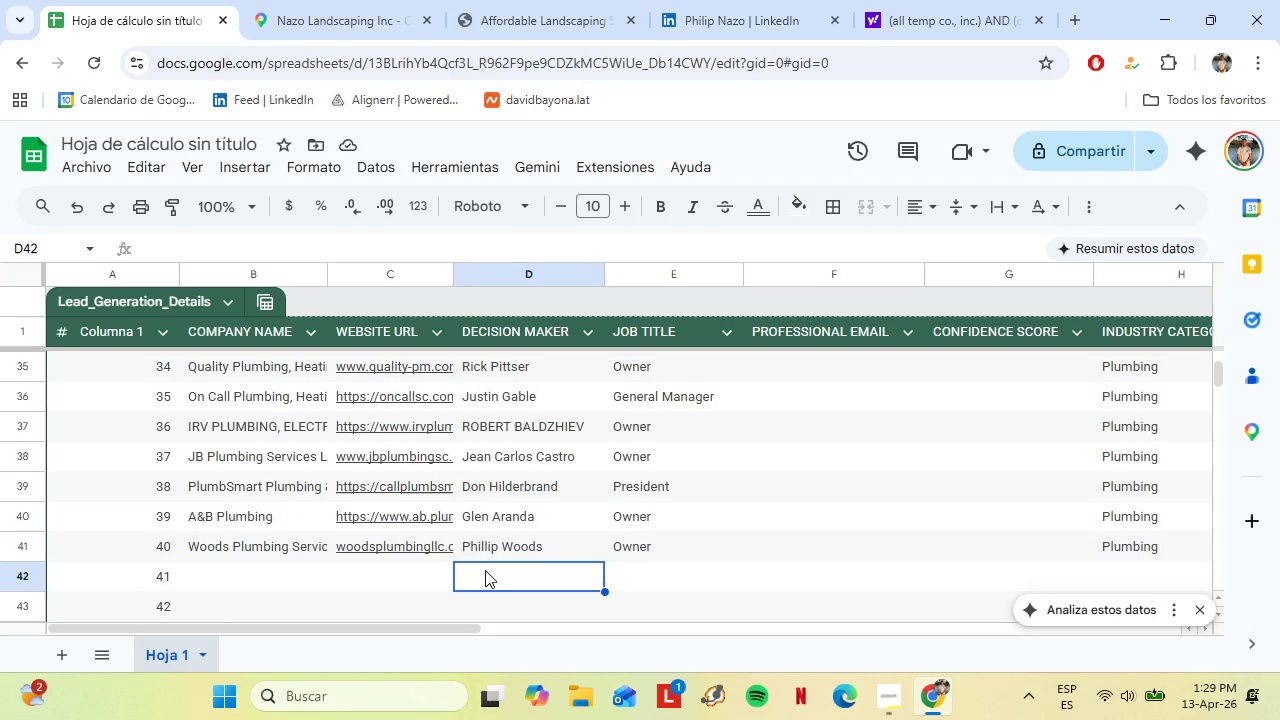 
key(Control+Shift+V)
 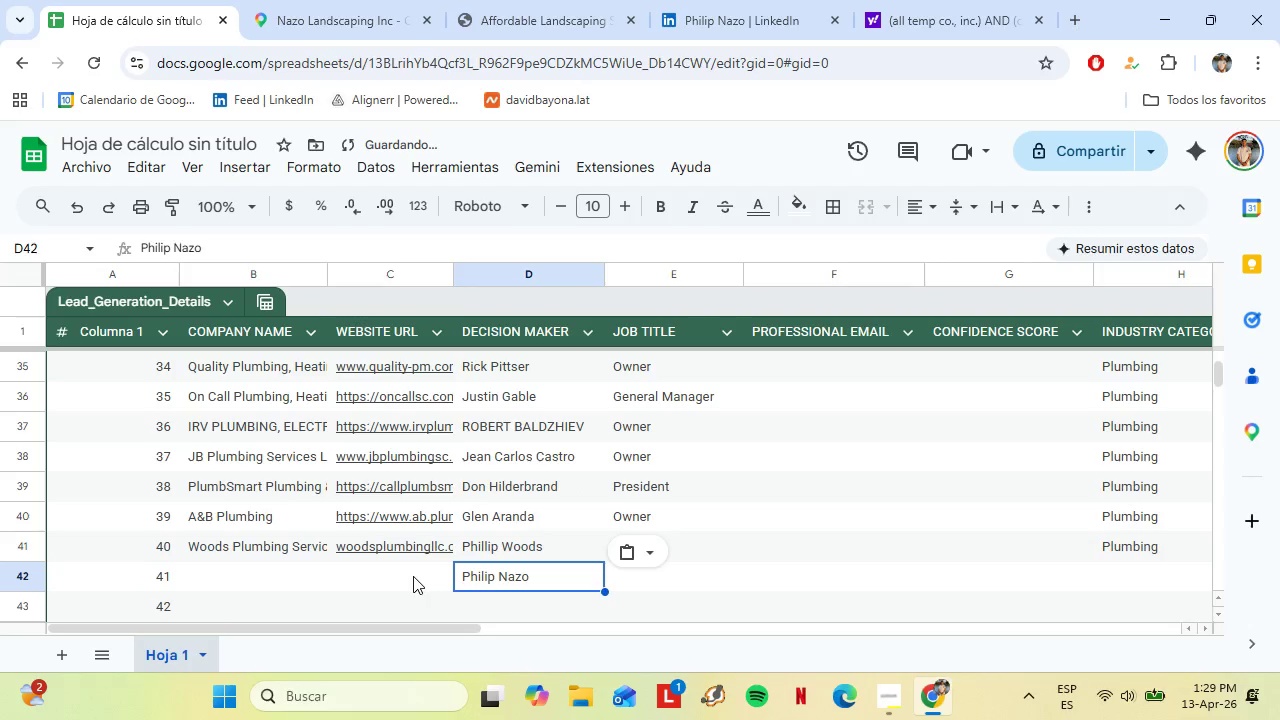 
left_click([413, 575])
 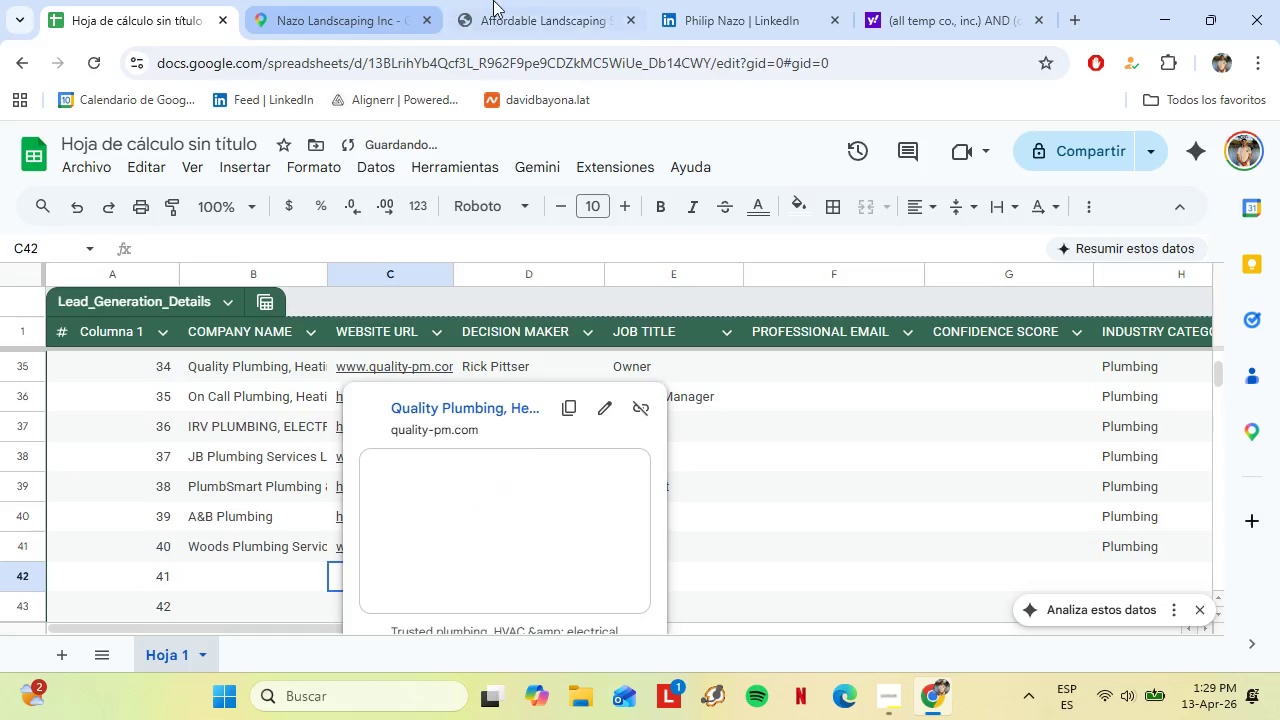 
left_click([521, 0])
 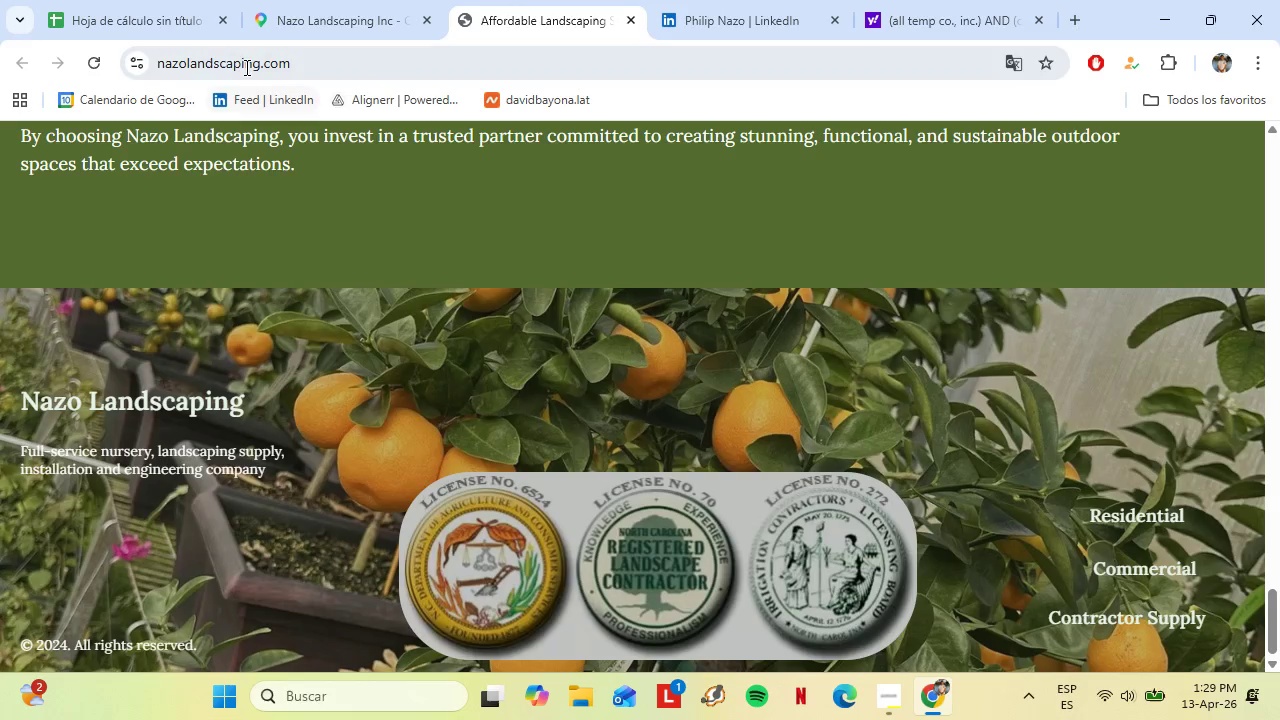 
left_click([246, 65])
 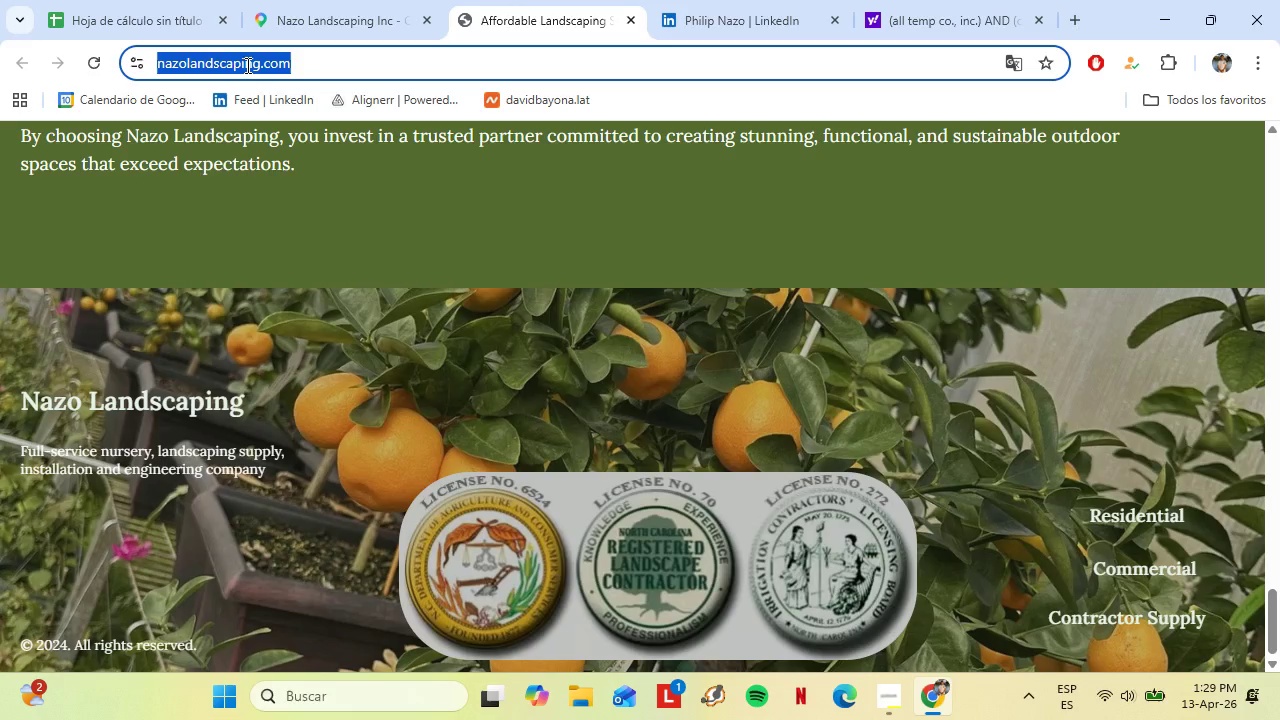 
key(Control+C)
 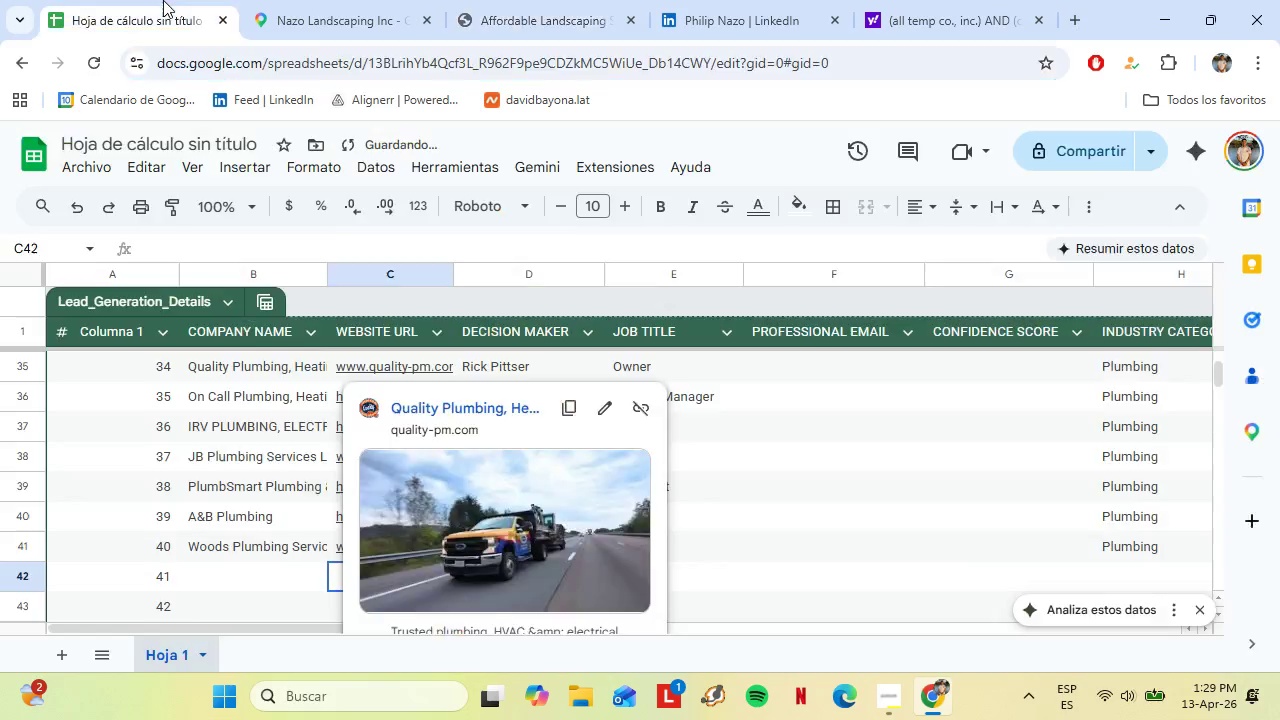 
left_click([163, 0])
 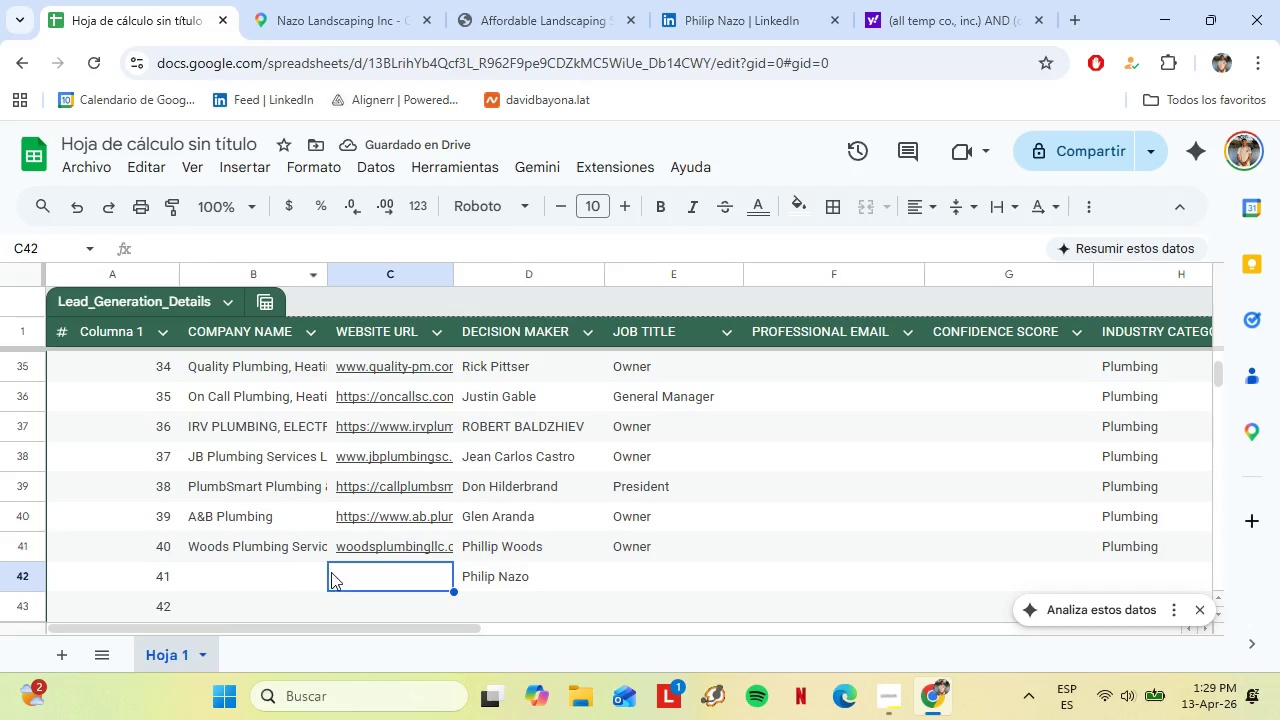 
key(Control+Shift+V)
 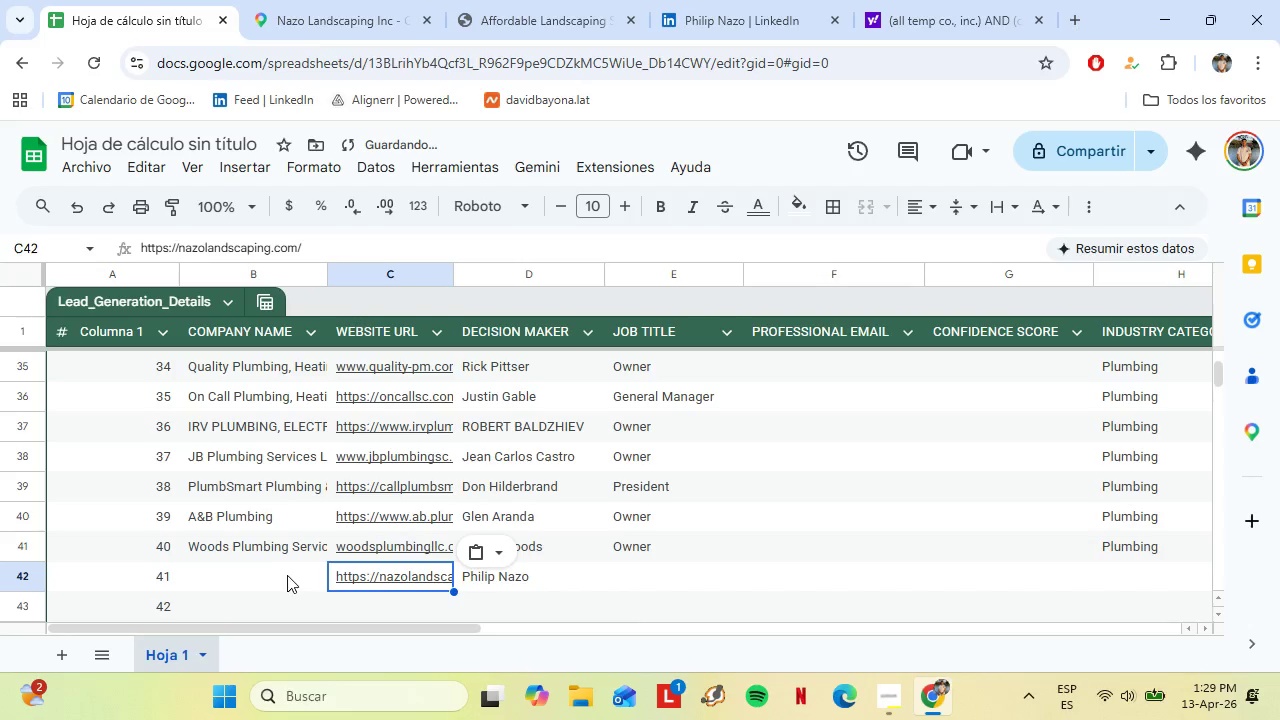 
left_click([287, 575])
 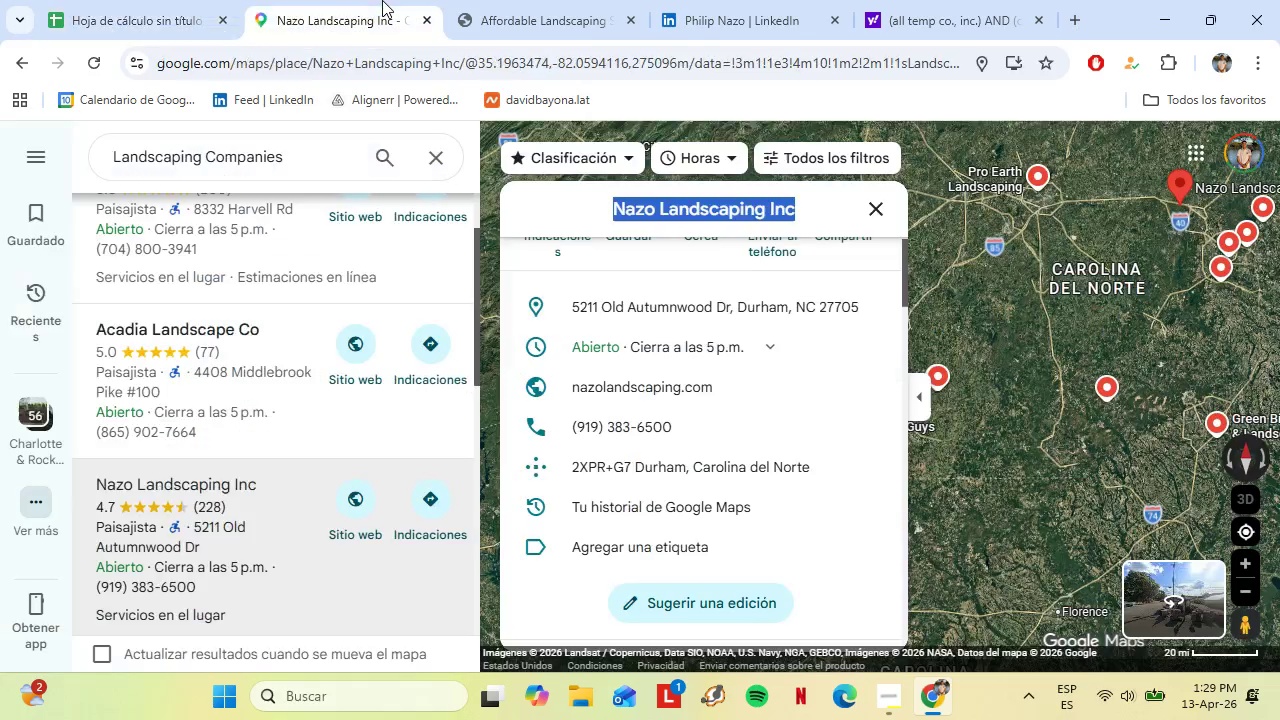 
left_click([382, 0])
 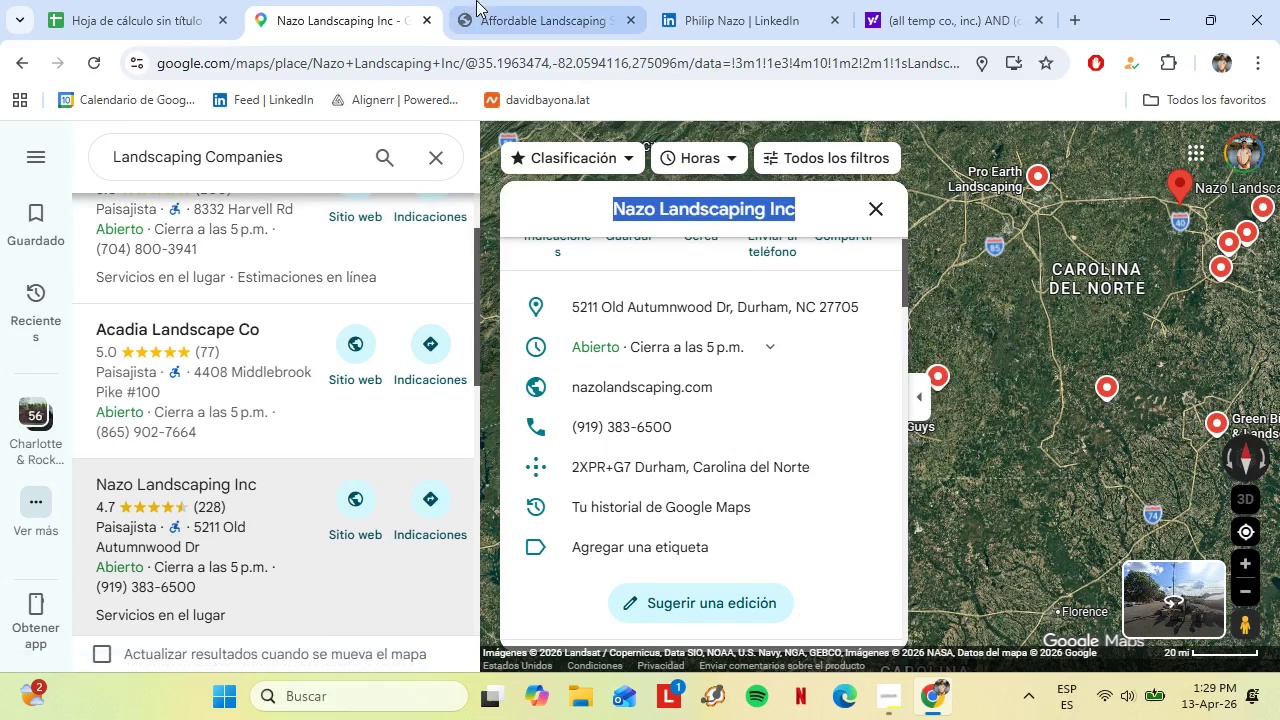 
left_click([478, 0])
 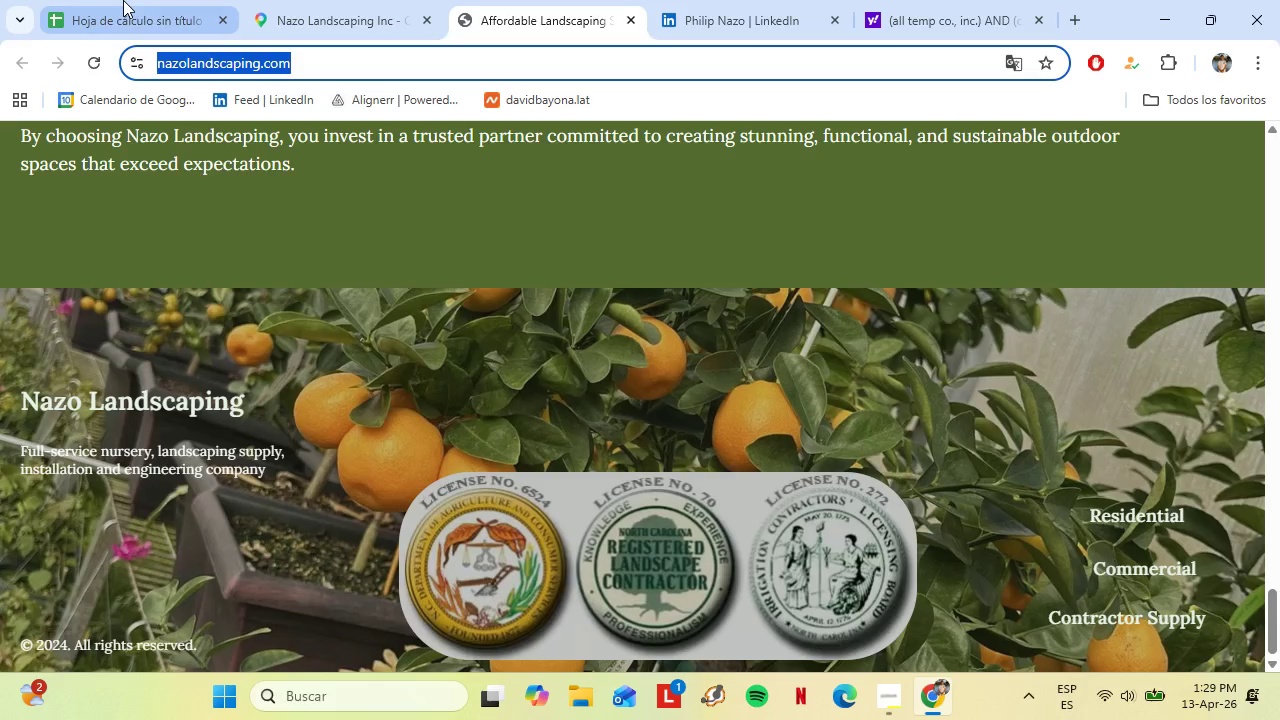 
left_click([123, 0])
 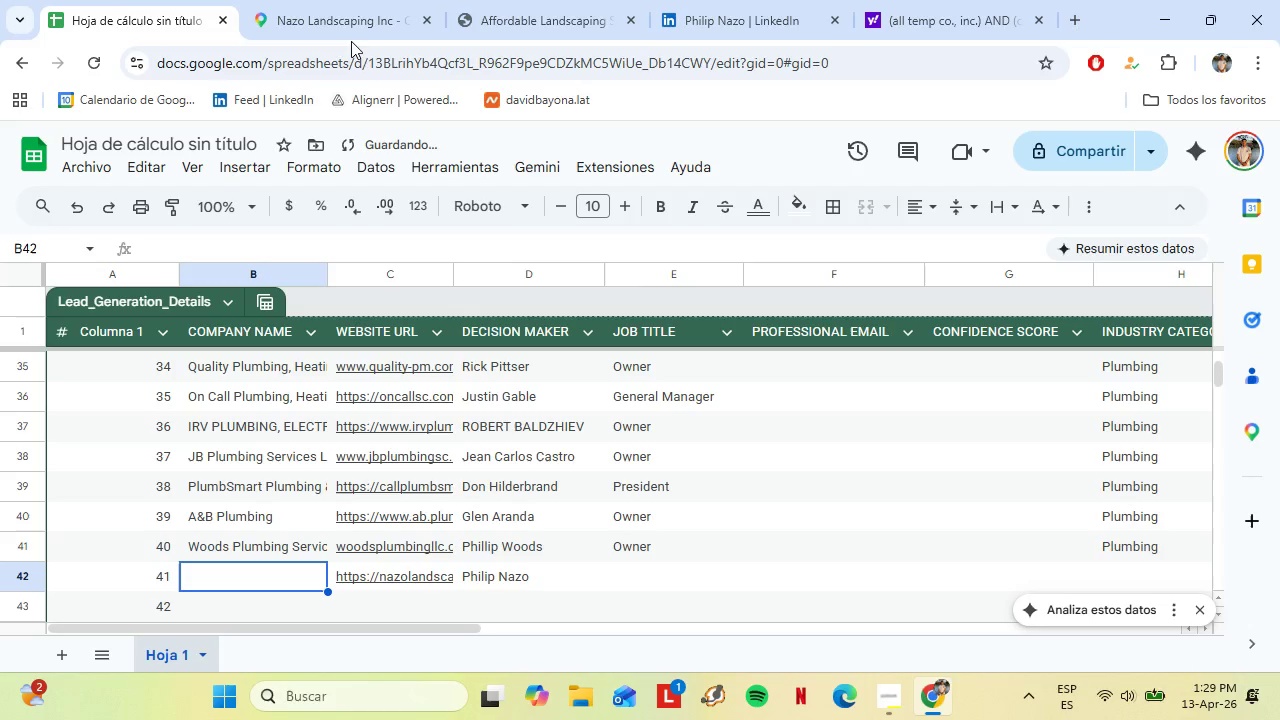 
left_click([341, 10])
 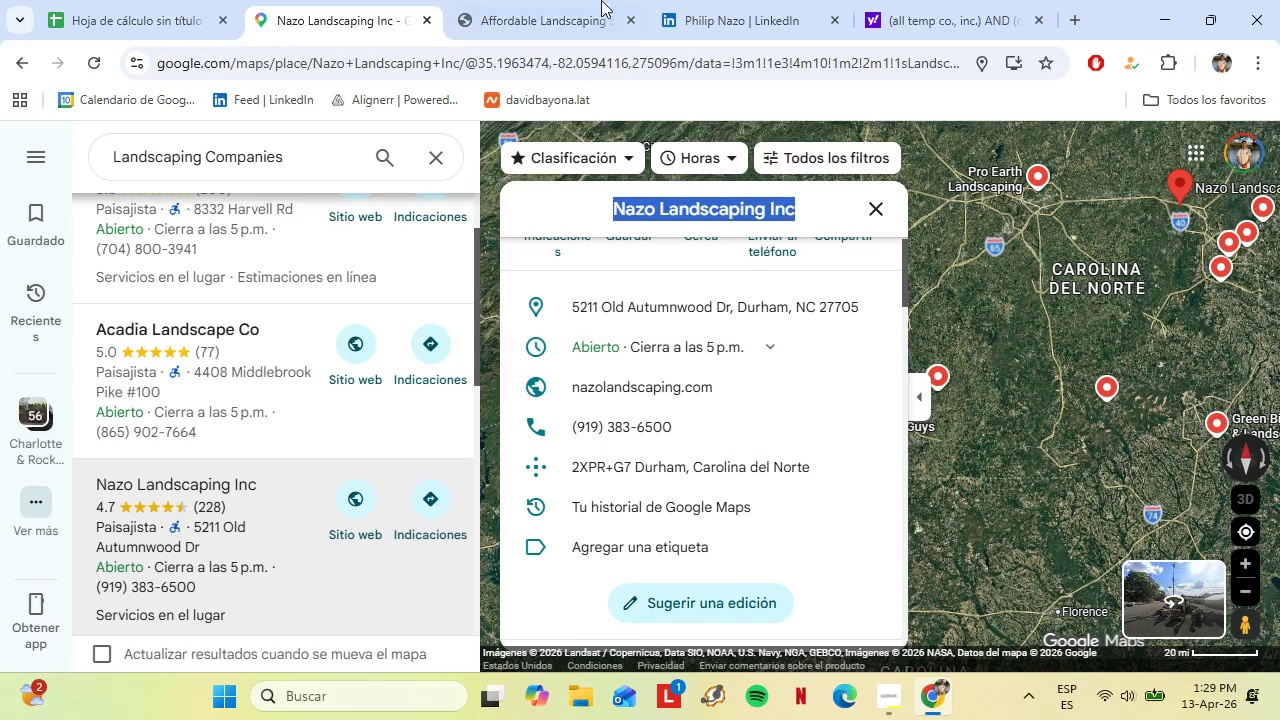 
left_click([548, 0])
 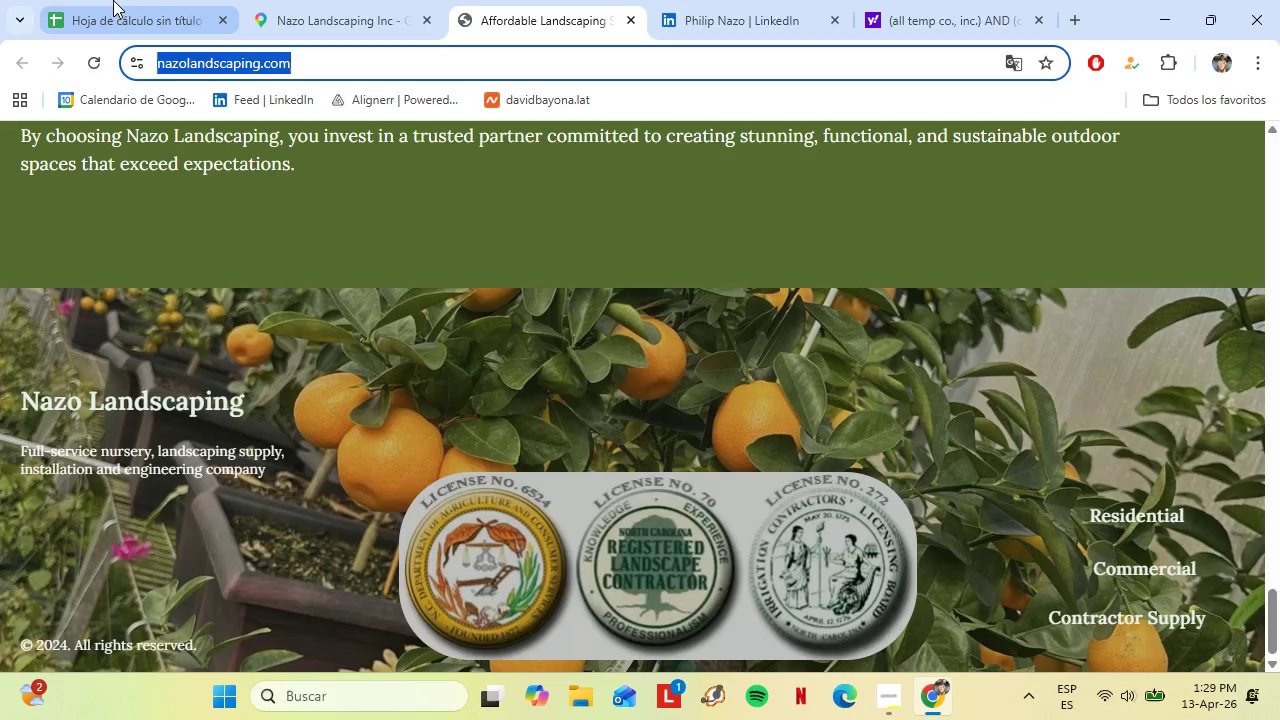 
left_click([328, 0])
 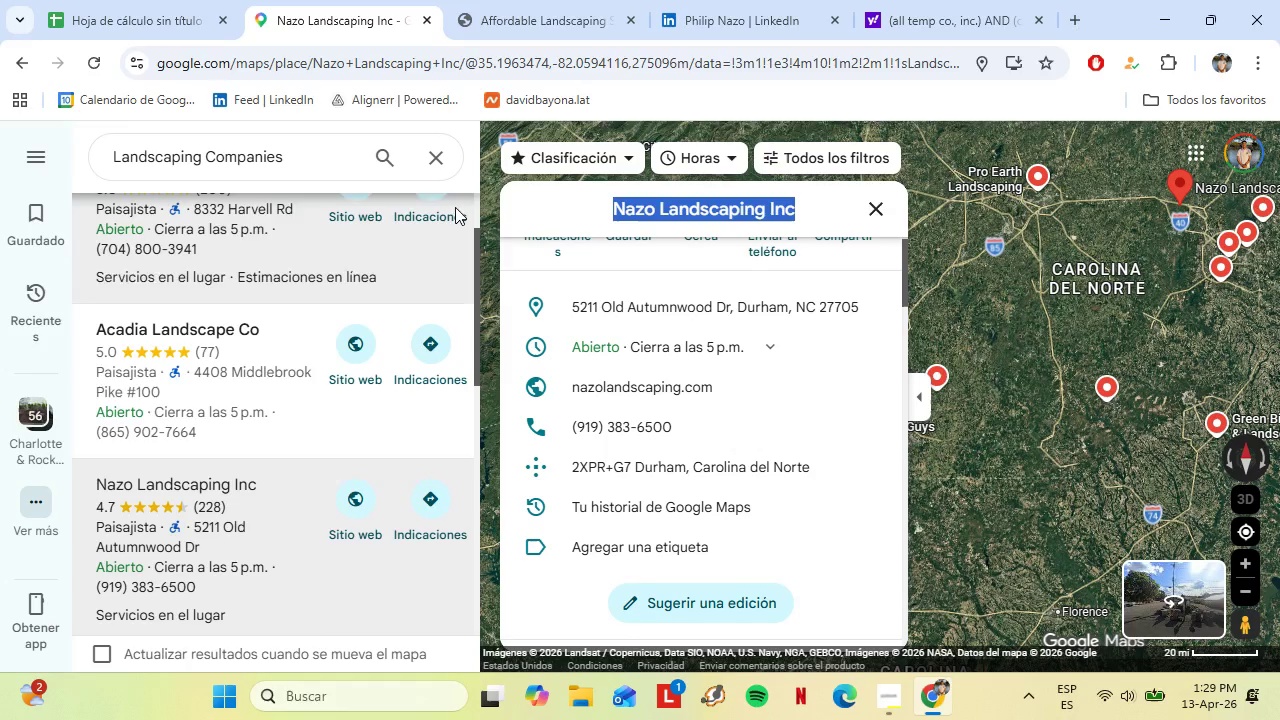 
key(Control+C)
 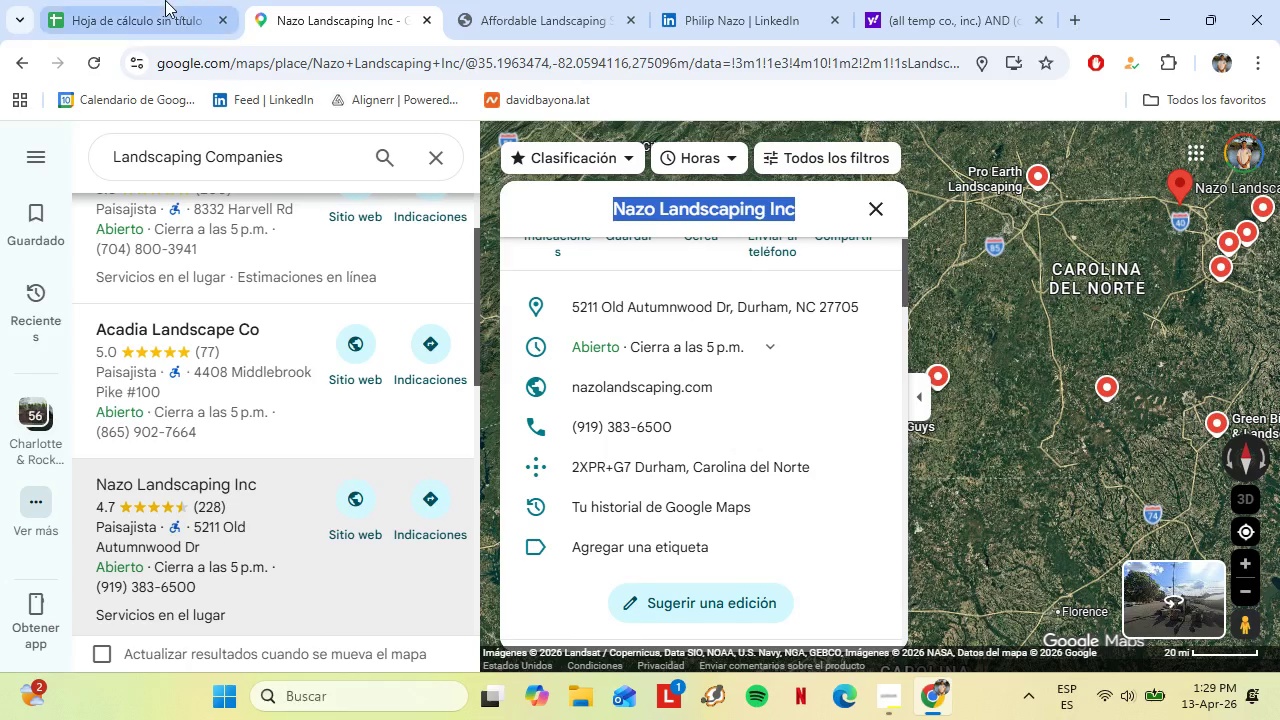 
left_click_drag(start_coordinate=[159, 0], to_coordinate=[159, 5])
 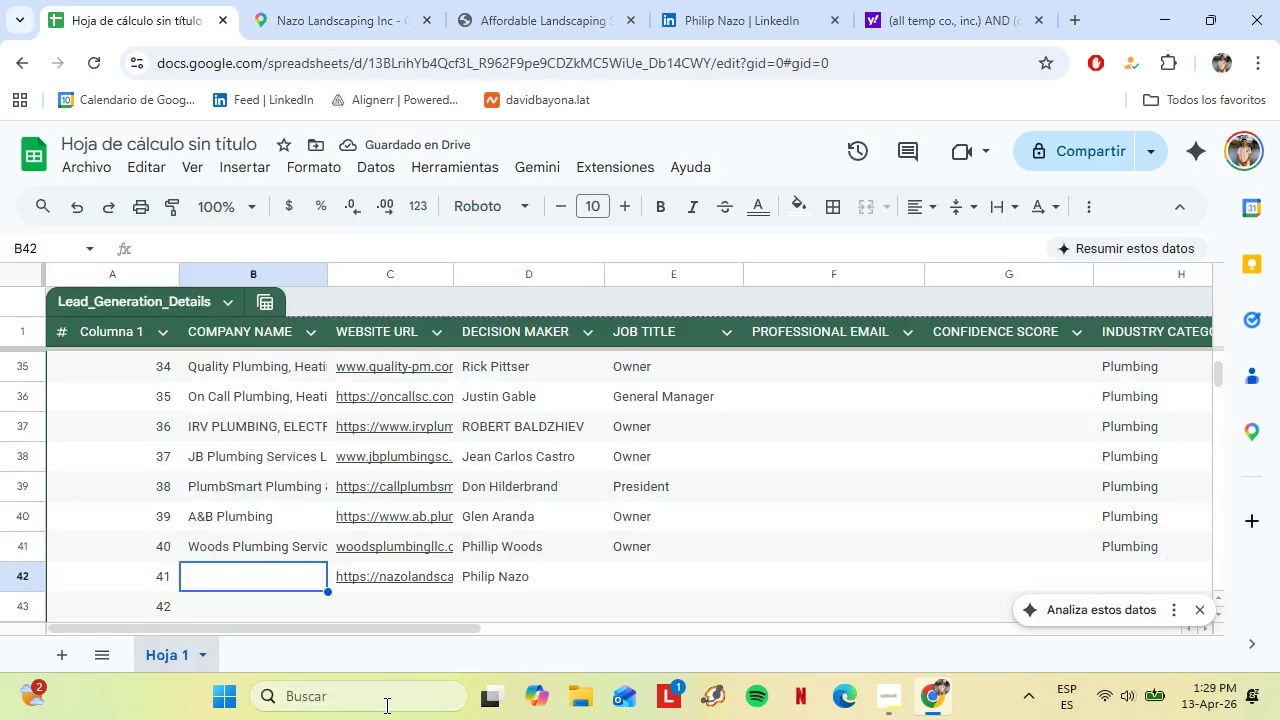 
key(Control+Shift+V)
 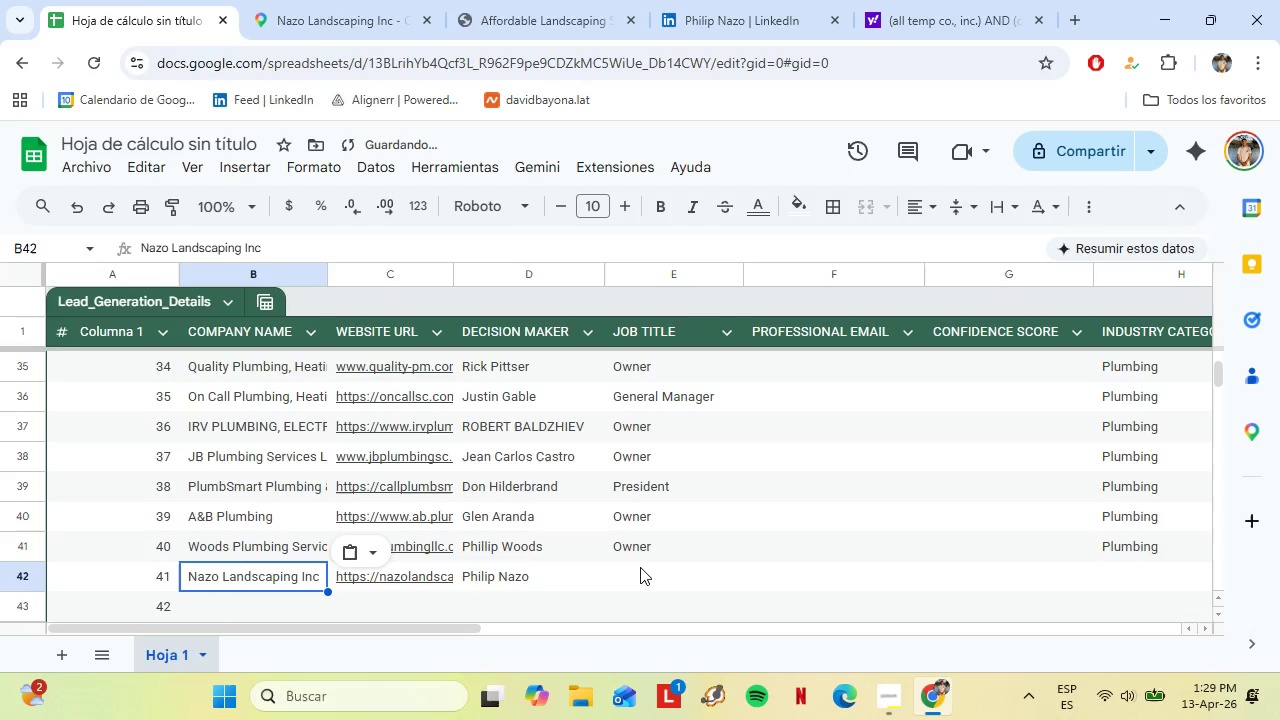 
left_click([640, 567])
 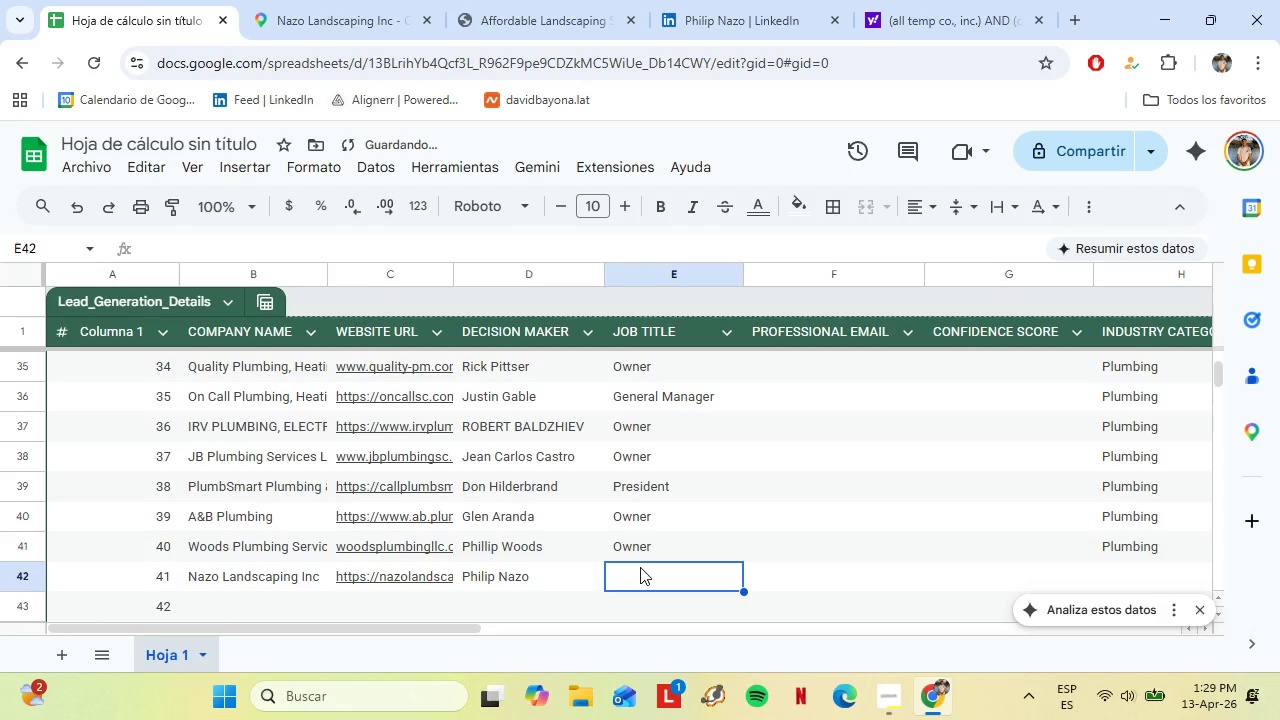 
type(Ownwe)
key(Backspace)
key(Backspace)
type(er)
 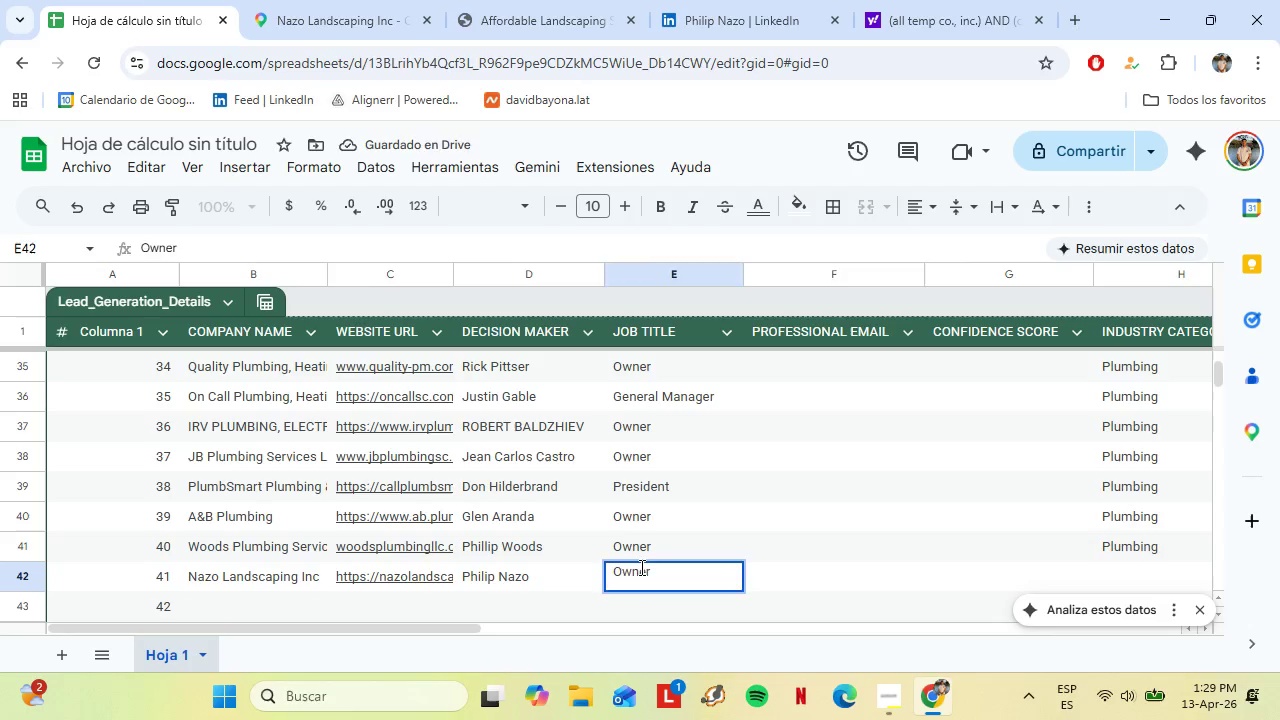 
key(ArrowRight)
 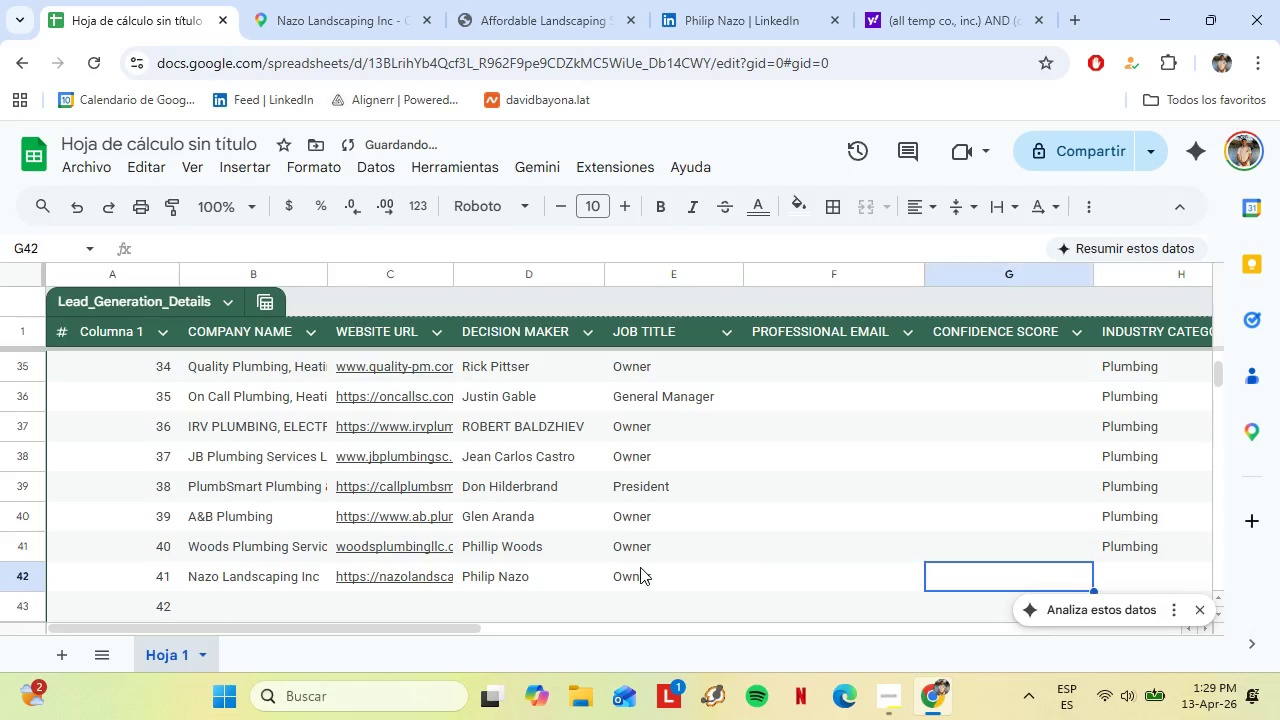 
key(ArrowRight)
 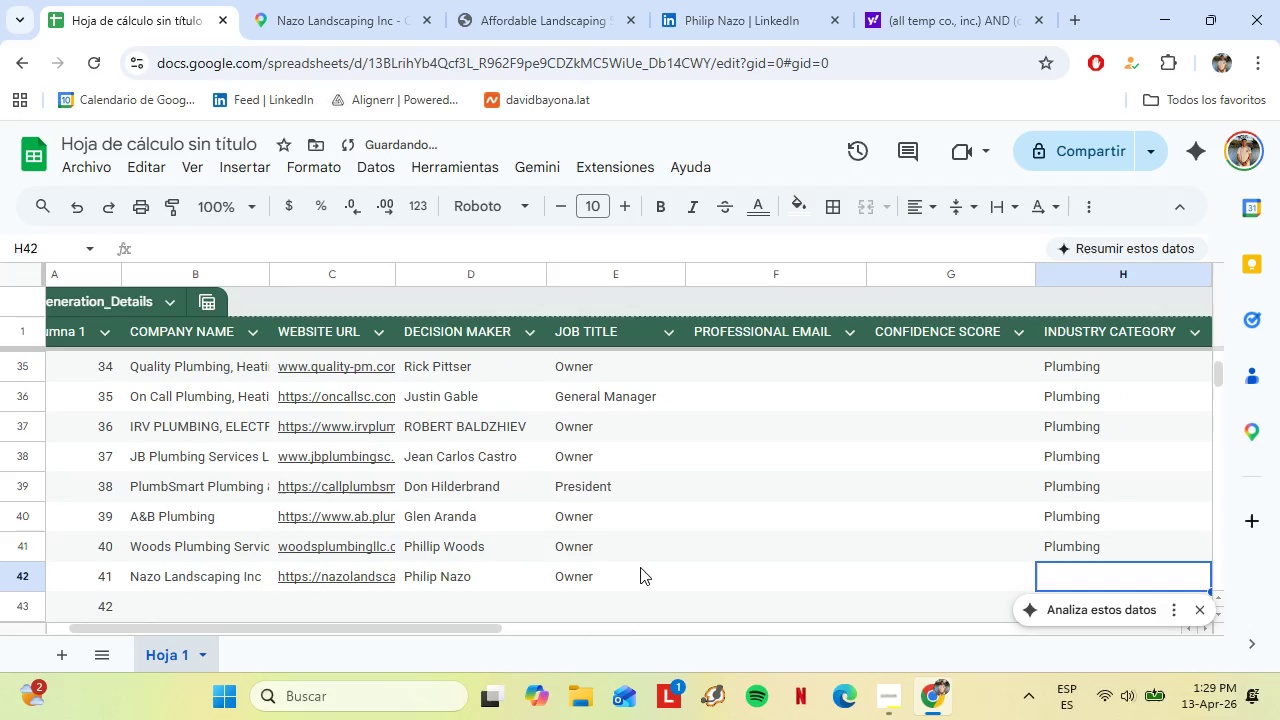 
key(ArrowRight)
 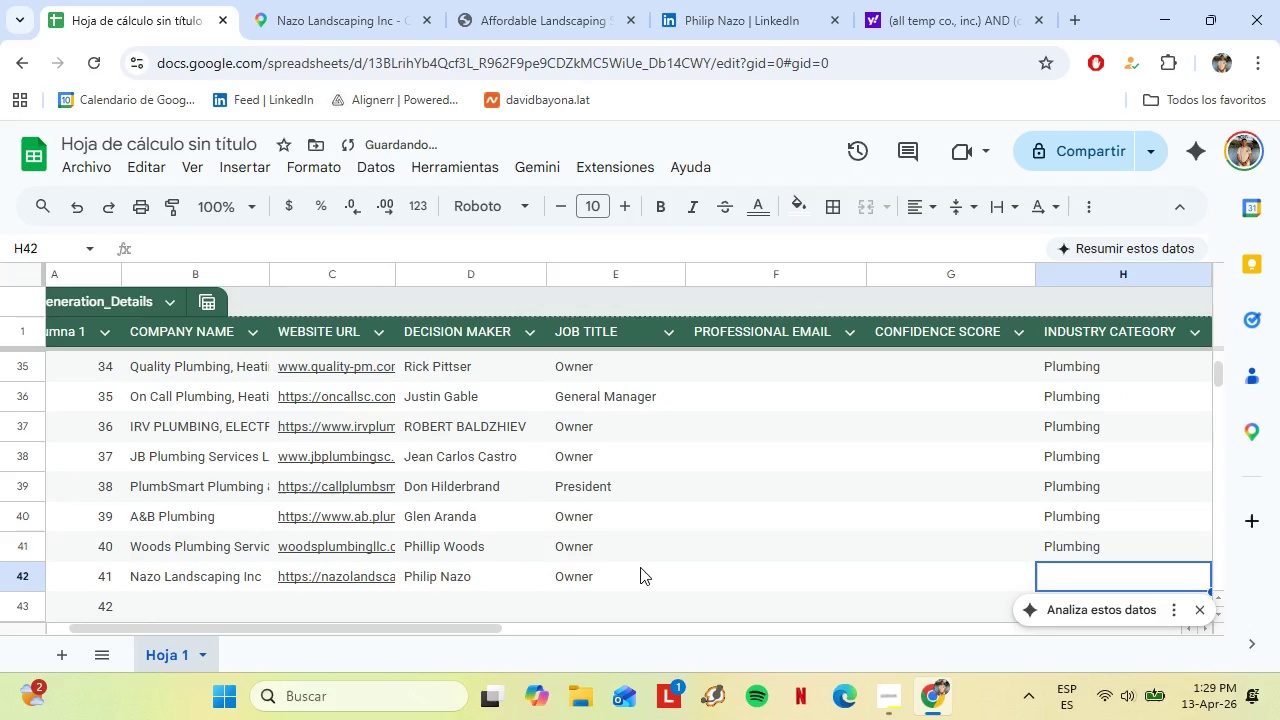 
type(Landscaping)
 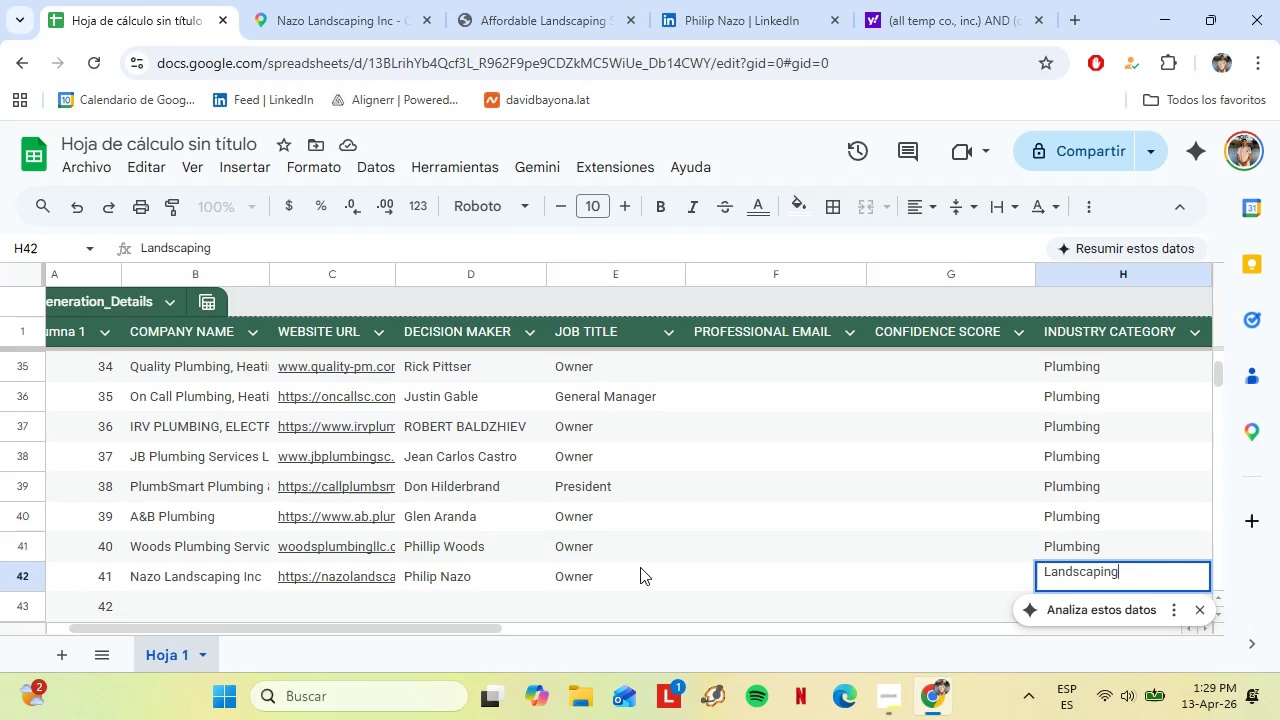 
key(ArrowRight)
 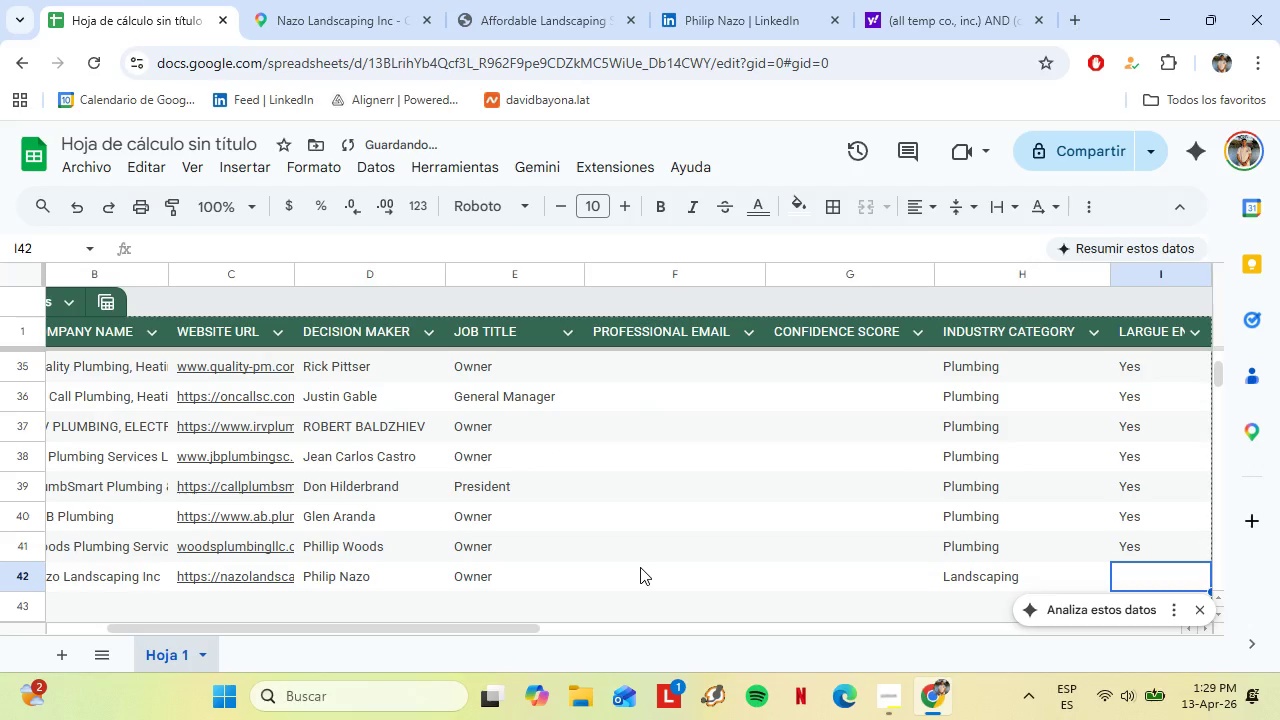 
type(Yes)
 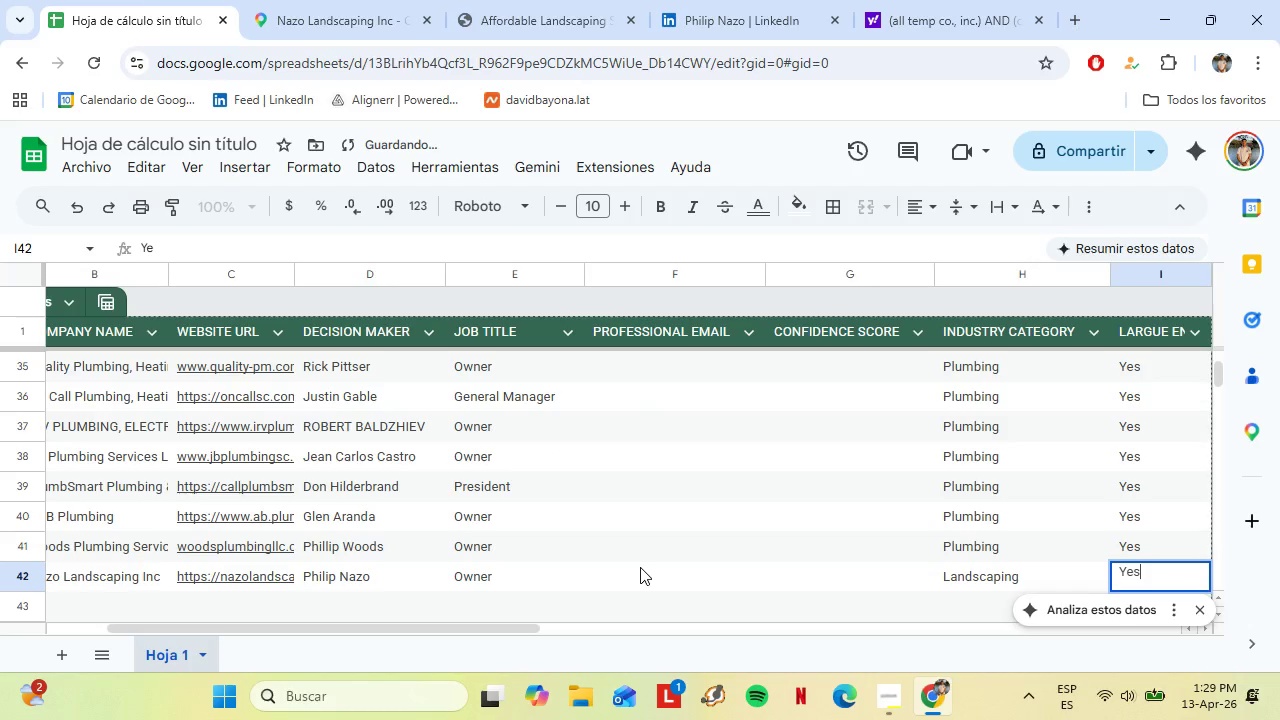 
key(Enter)
 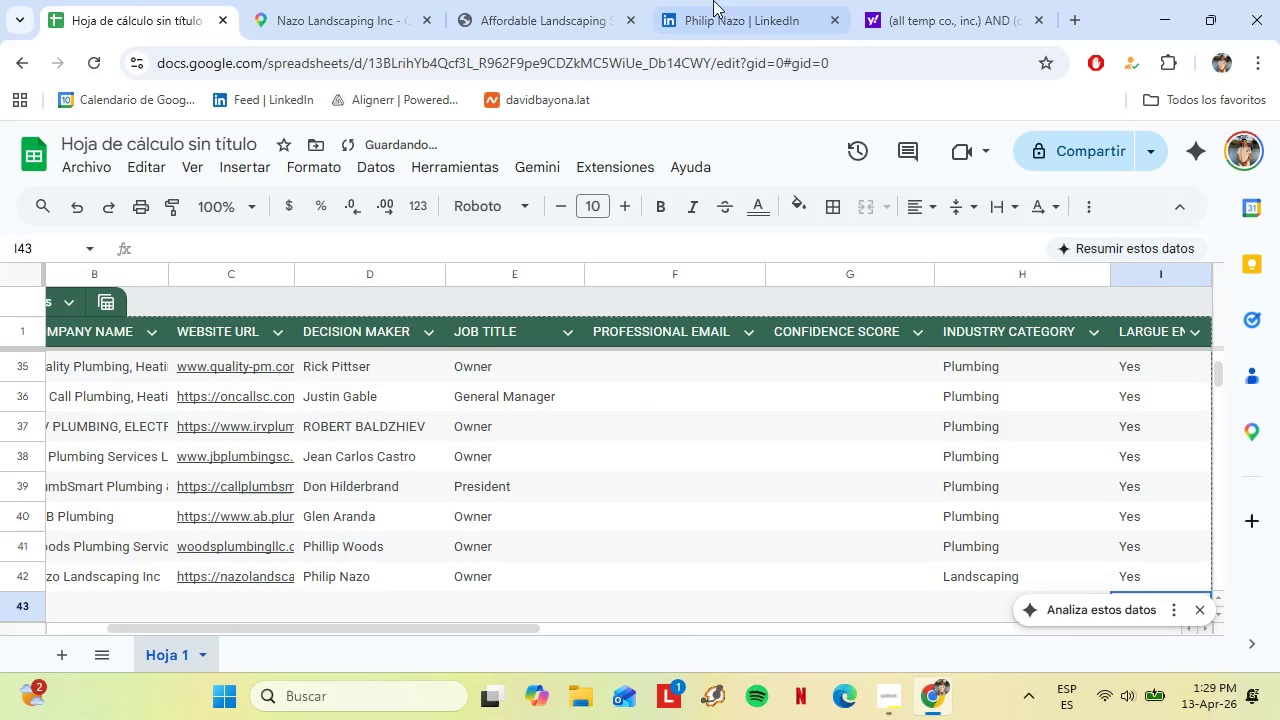 
left_click([744, 0])
 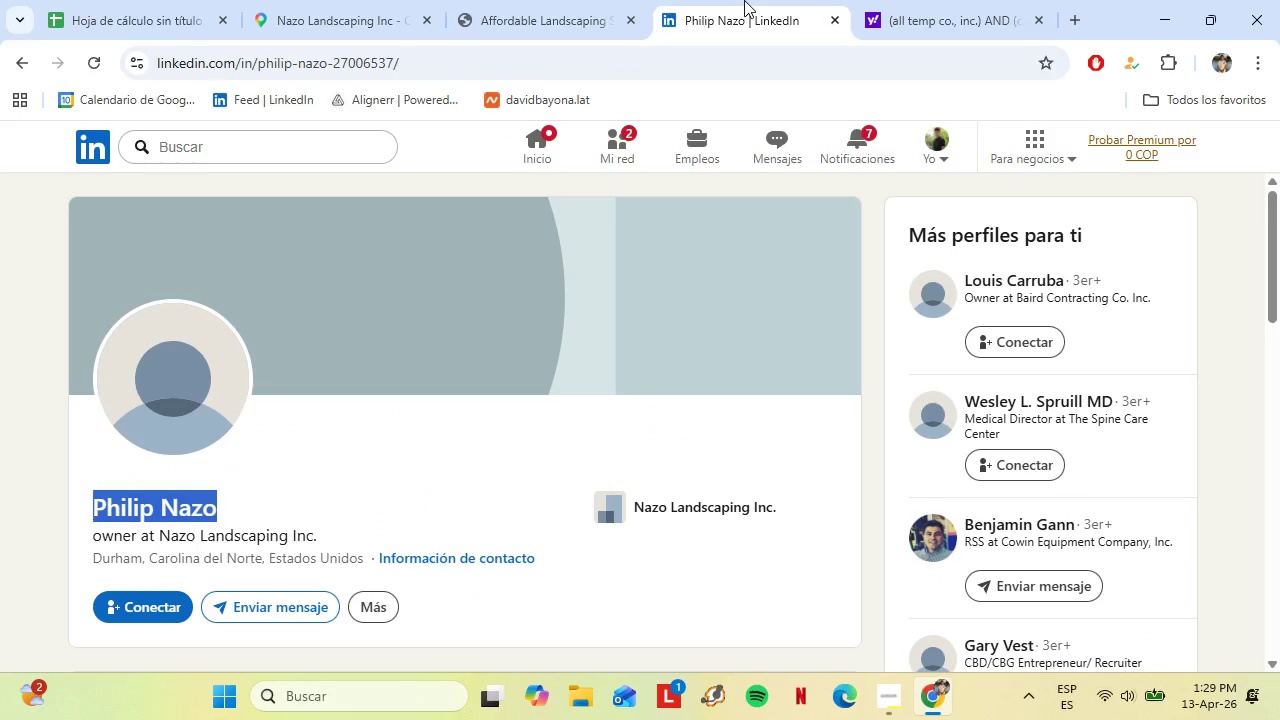 
left_click([654, 512])
 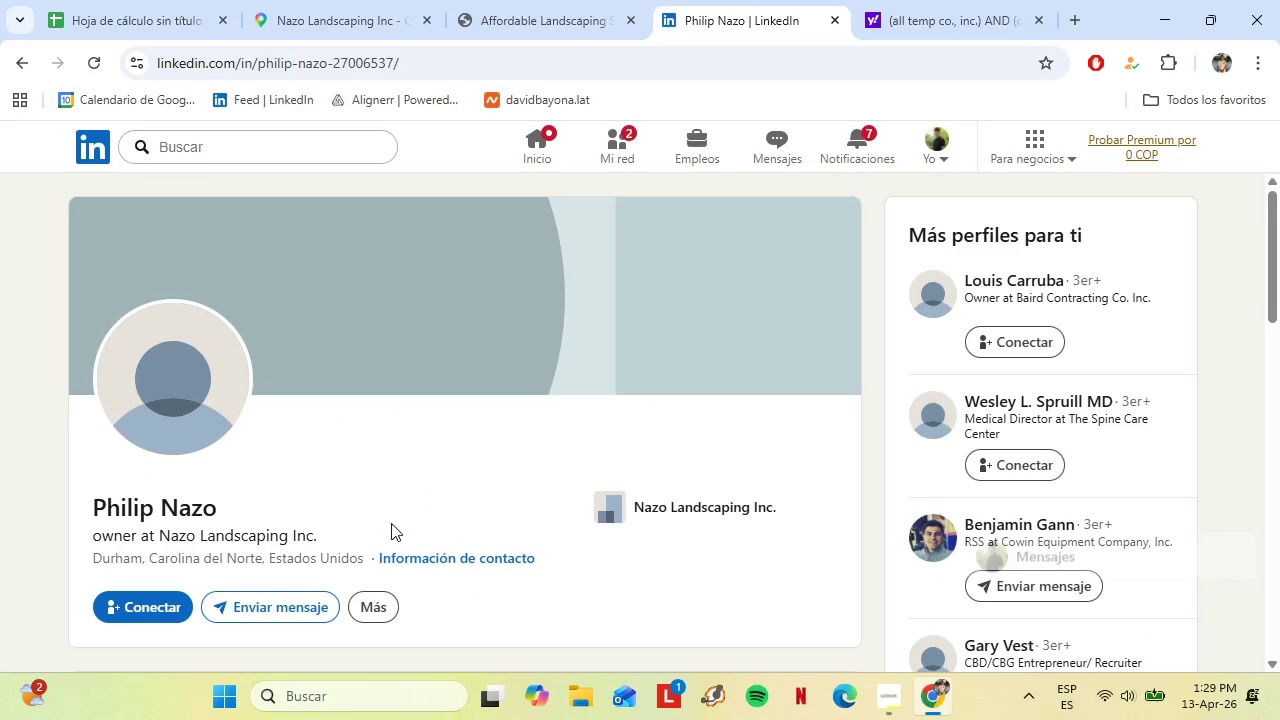 
scroll: coordinate [300, 543], scroll_direction: down, amount: 5.0
 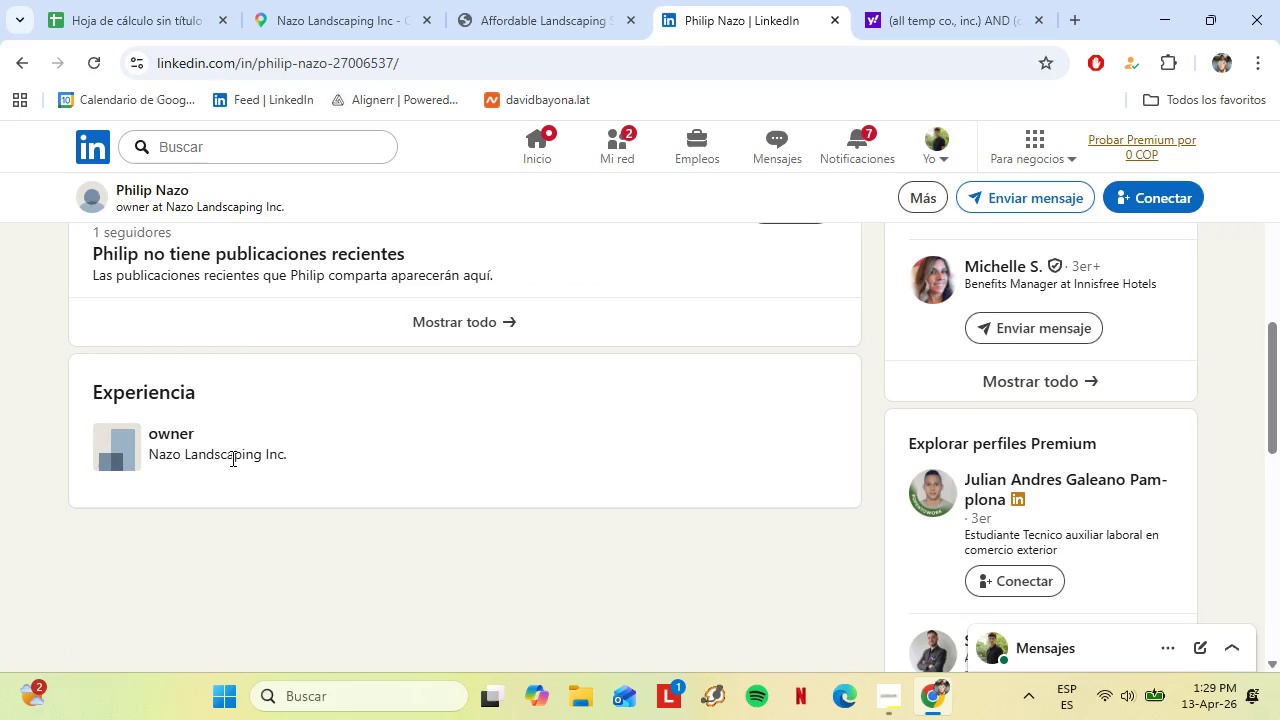 
left_click([490, 0])
 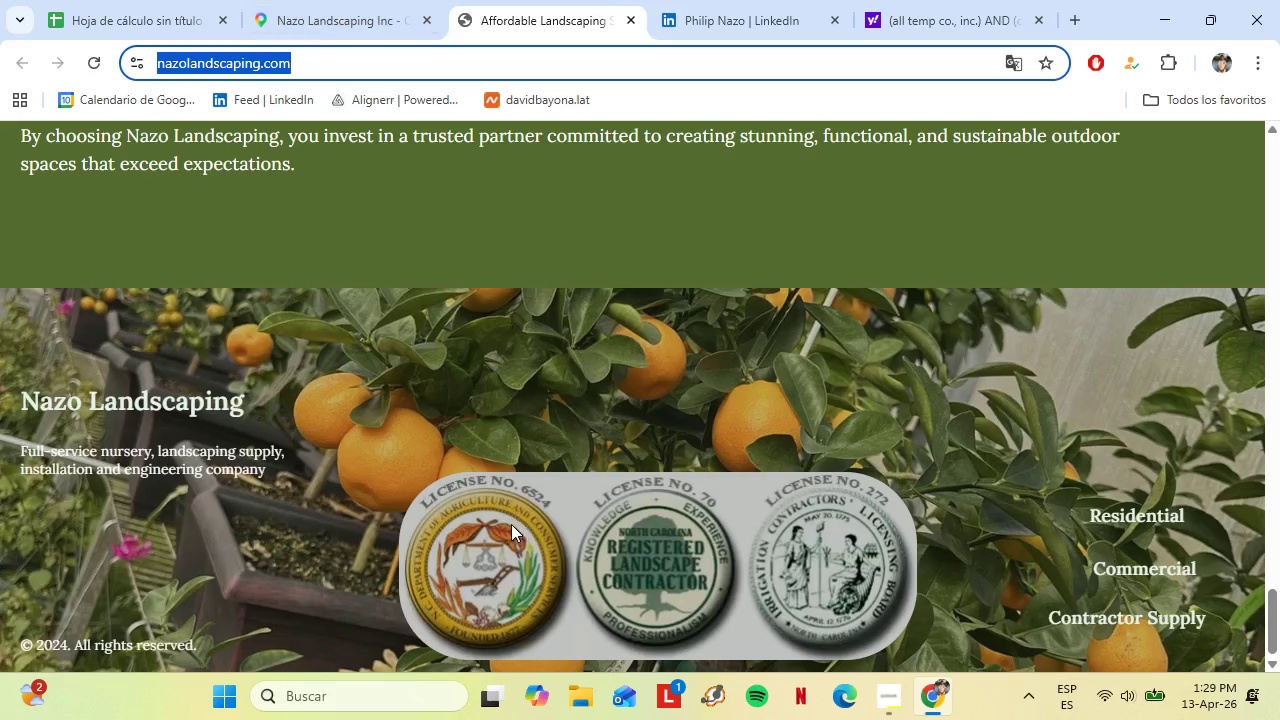 
scroll: coordinate [680, 311], scroll_direction: up, amount: 29.0
 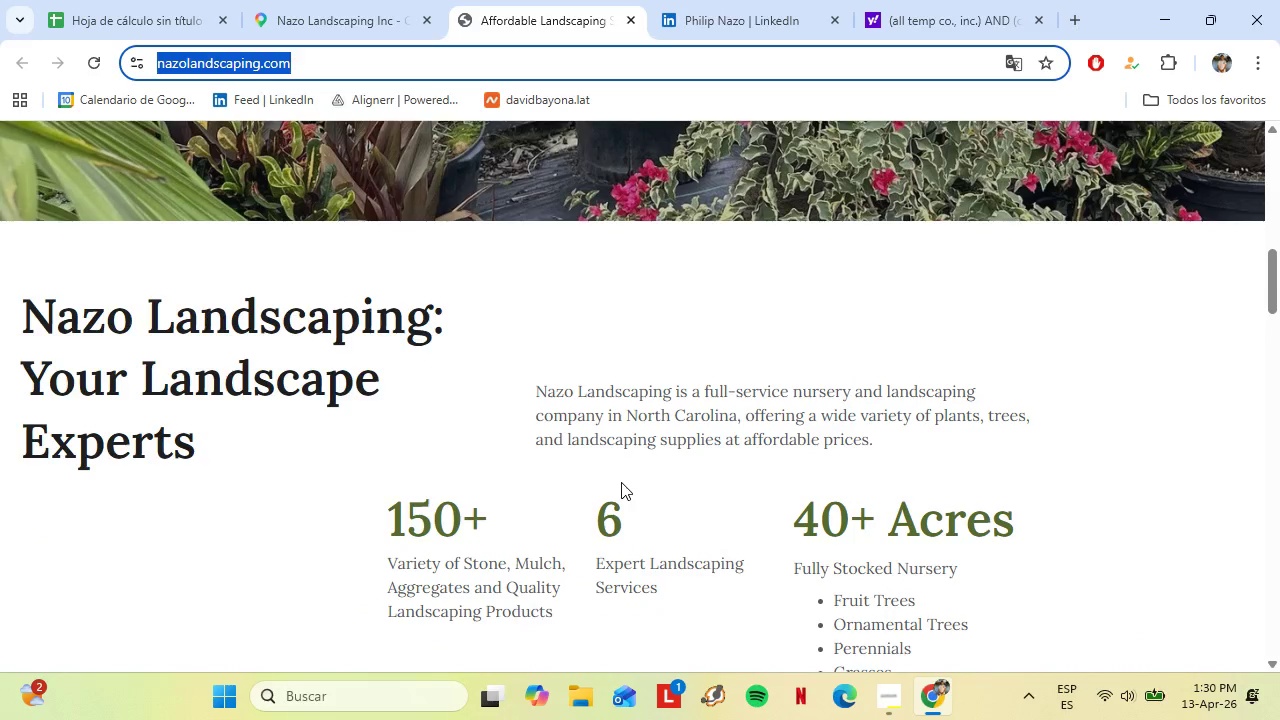 
scroll: coordinate [621, 482], scroll_direction: down, amount: 1.0
 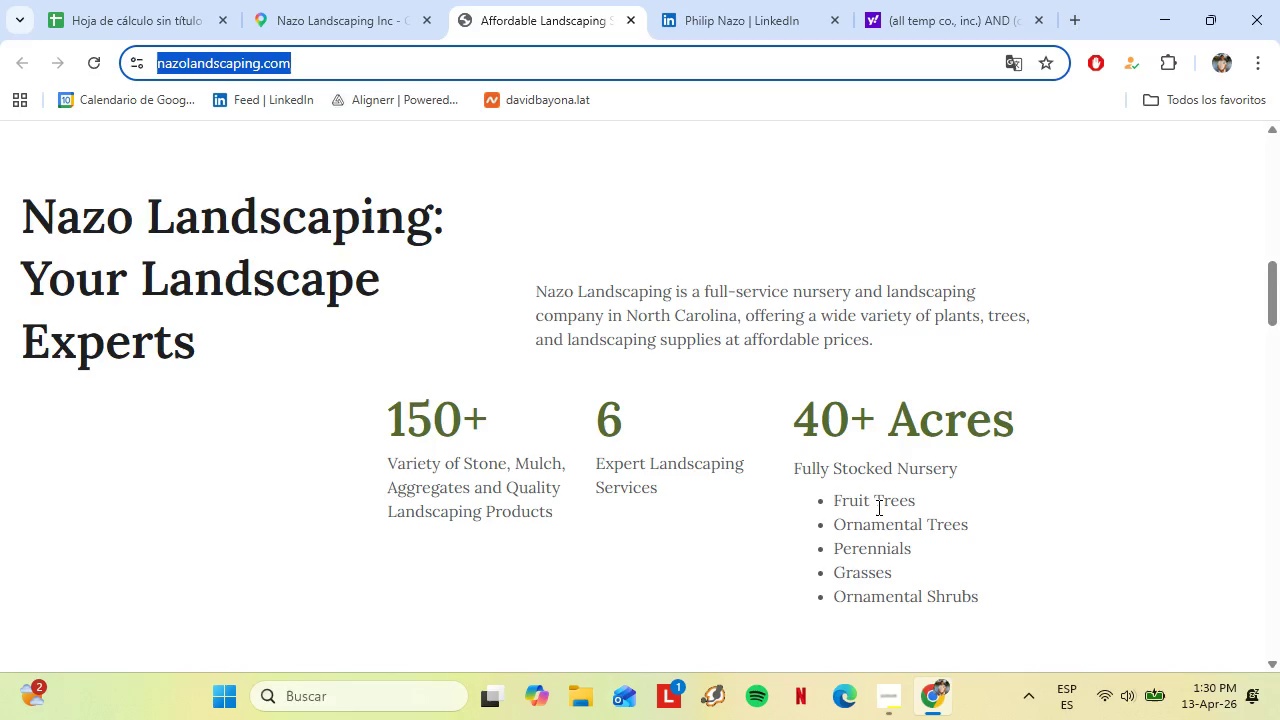 
scroll: coordinate [734, 516], scroll_direction: up, amount: 11.0
 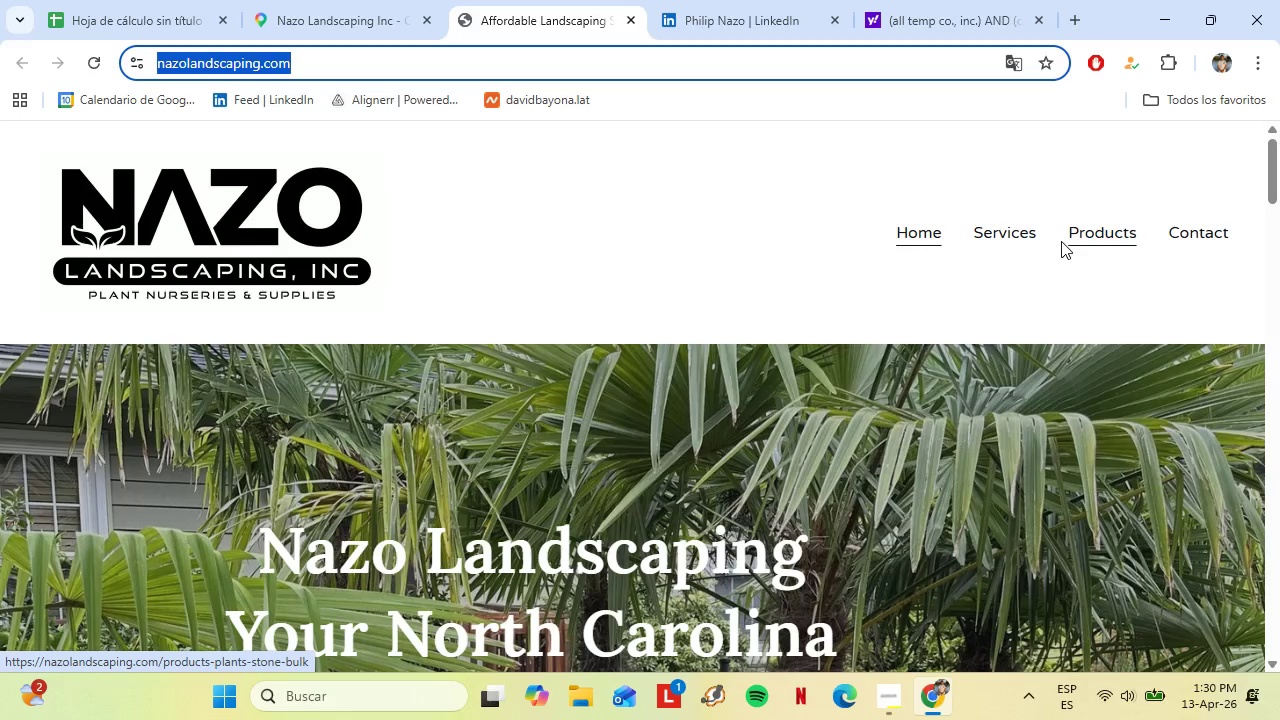 
left_click([298, 28])
 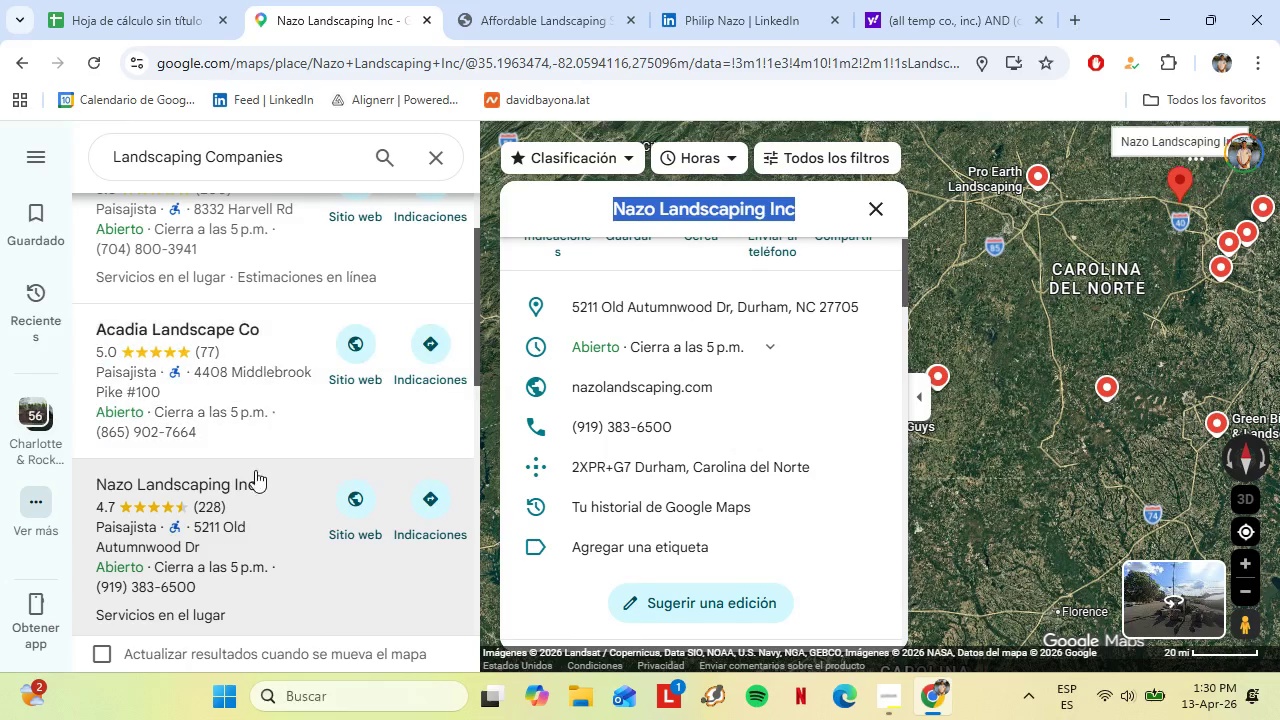 
scroll: coordinate [230, 531], scroll_direction: down, amount: 2.0
 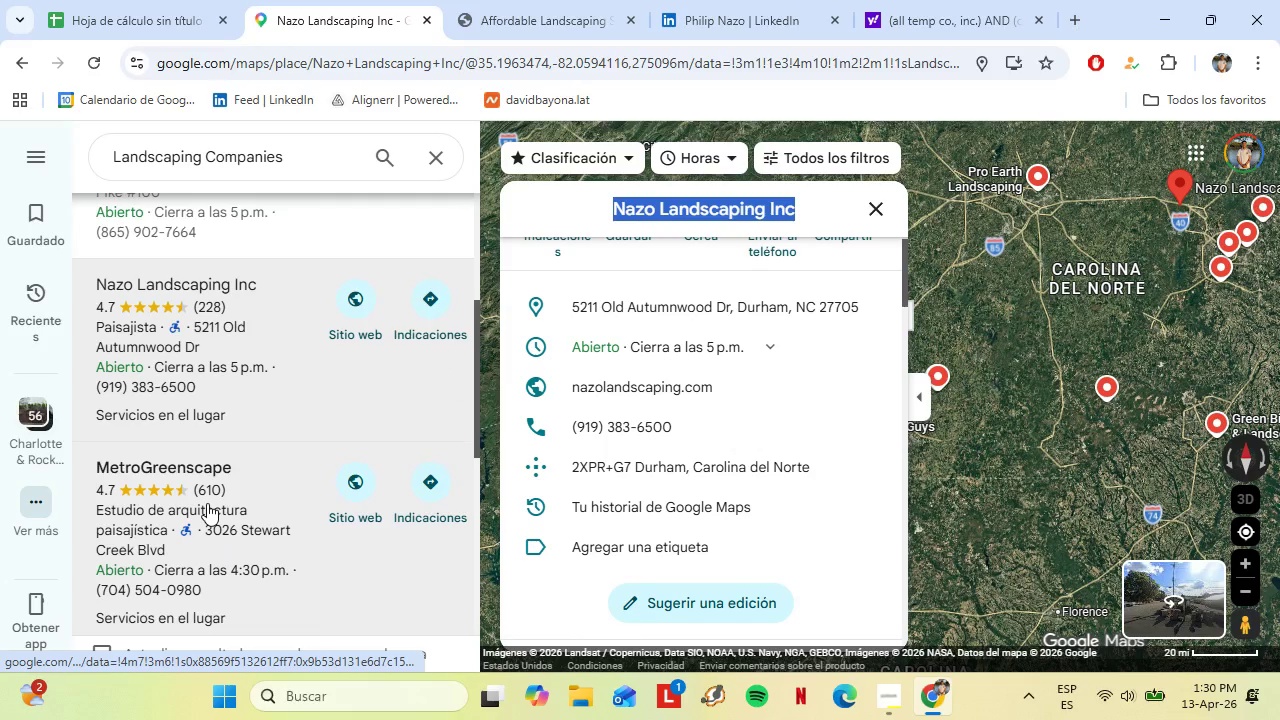 
left_click([207, 502])
 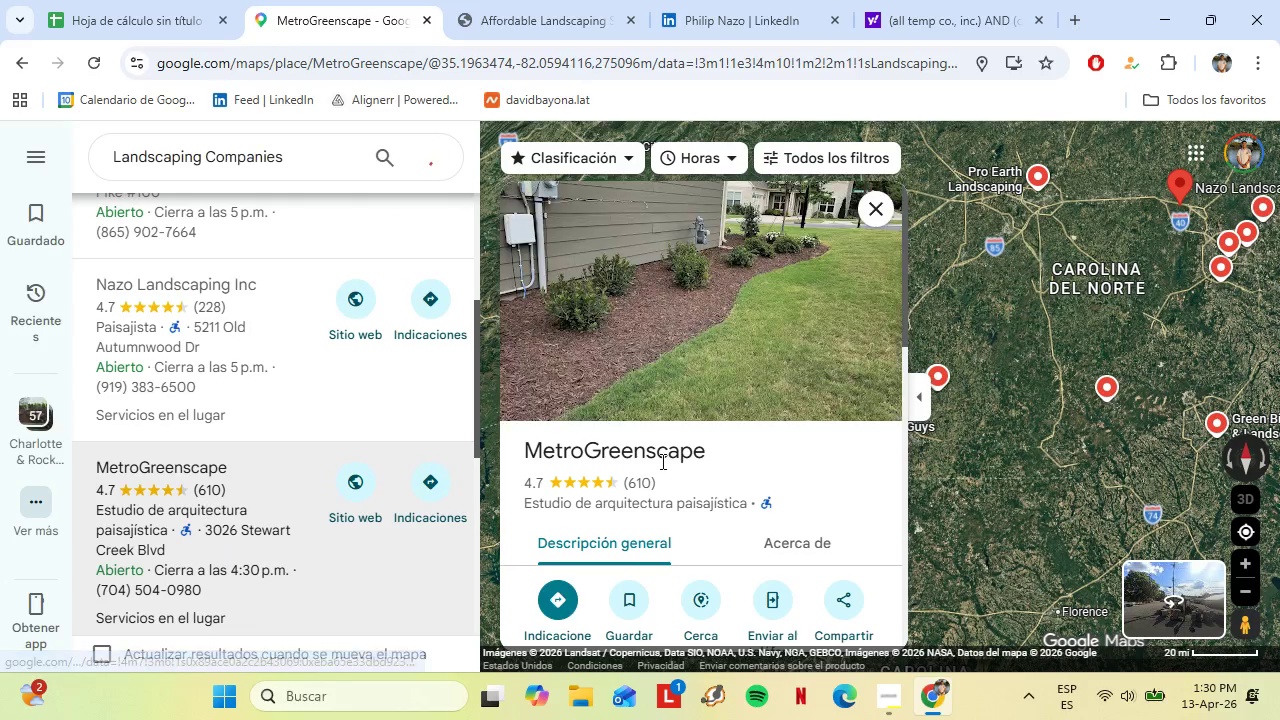 
double_click([685, 459])
 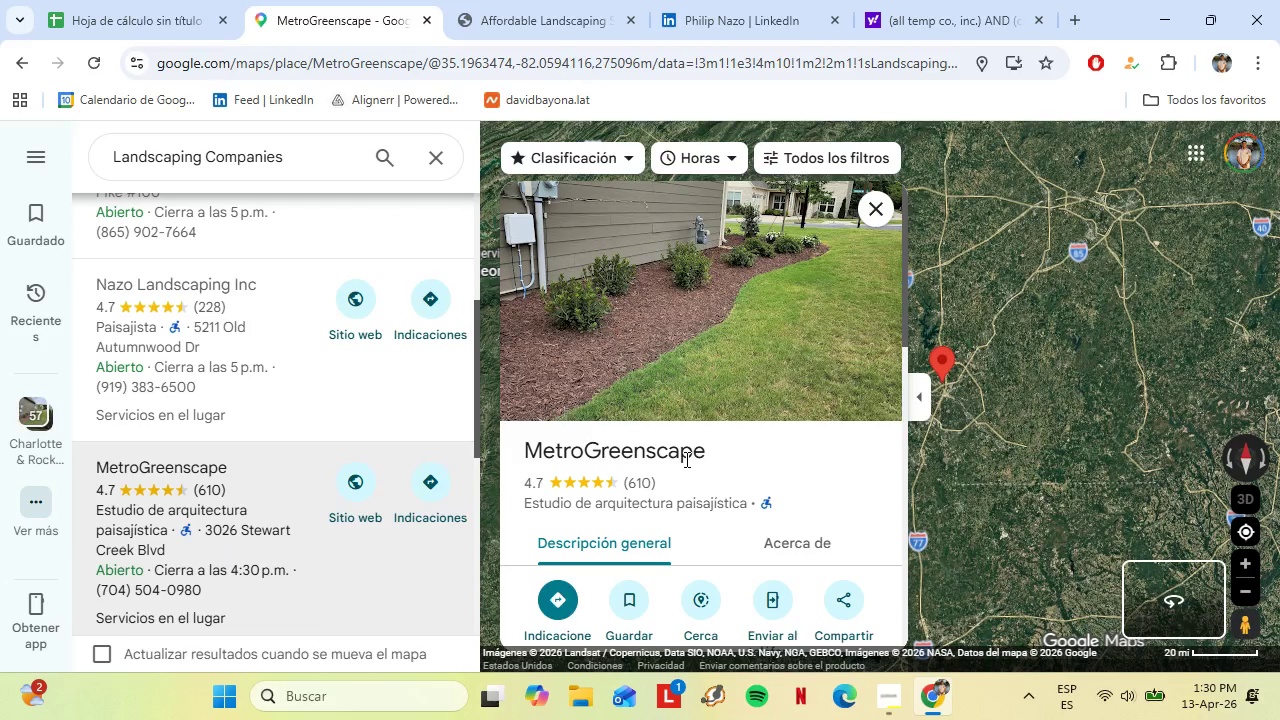 
triple_click([685, 459])
 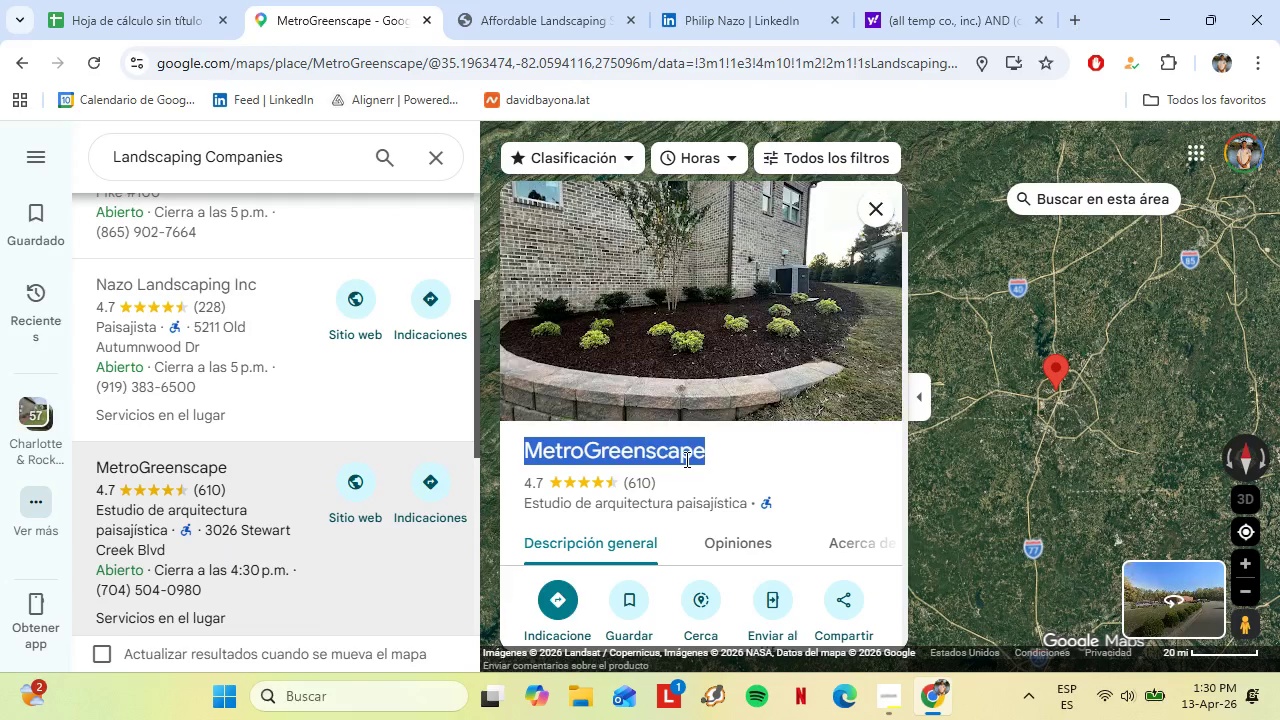 
key(Control+C)
 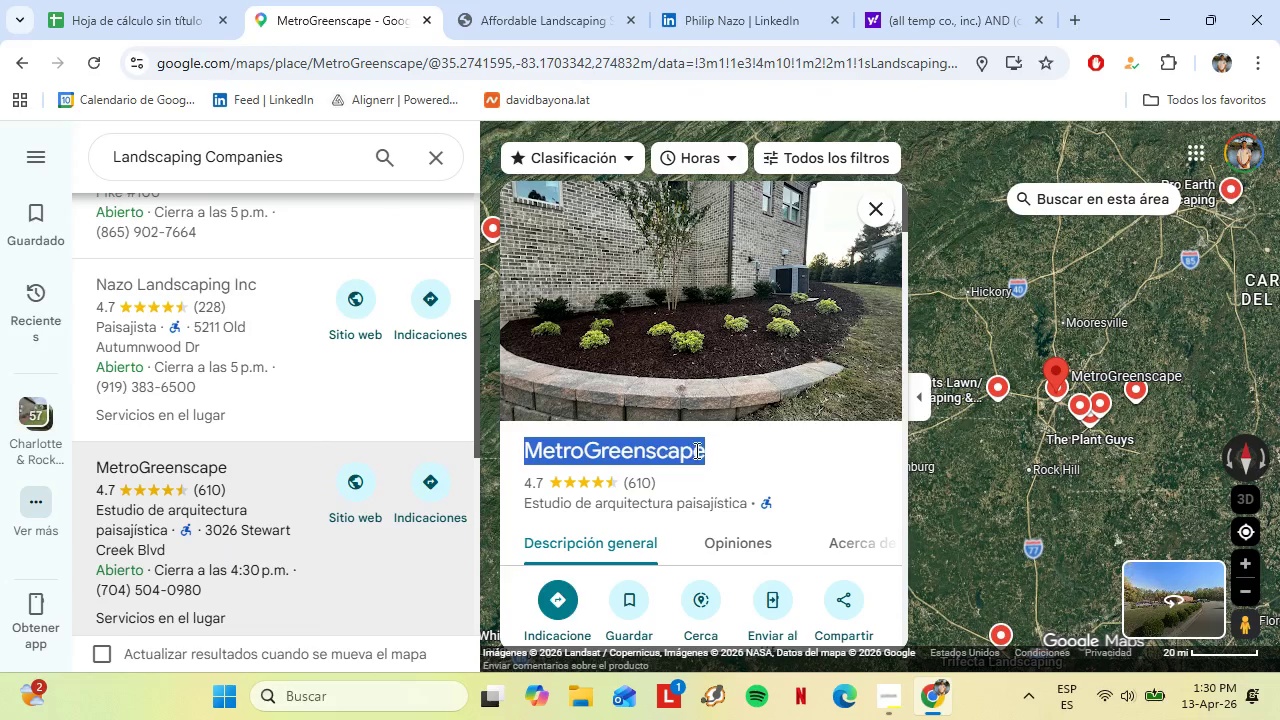 
scroll: coordinate [695, 450], scroll_direction: down, amount: 3.0
 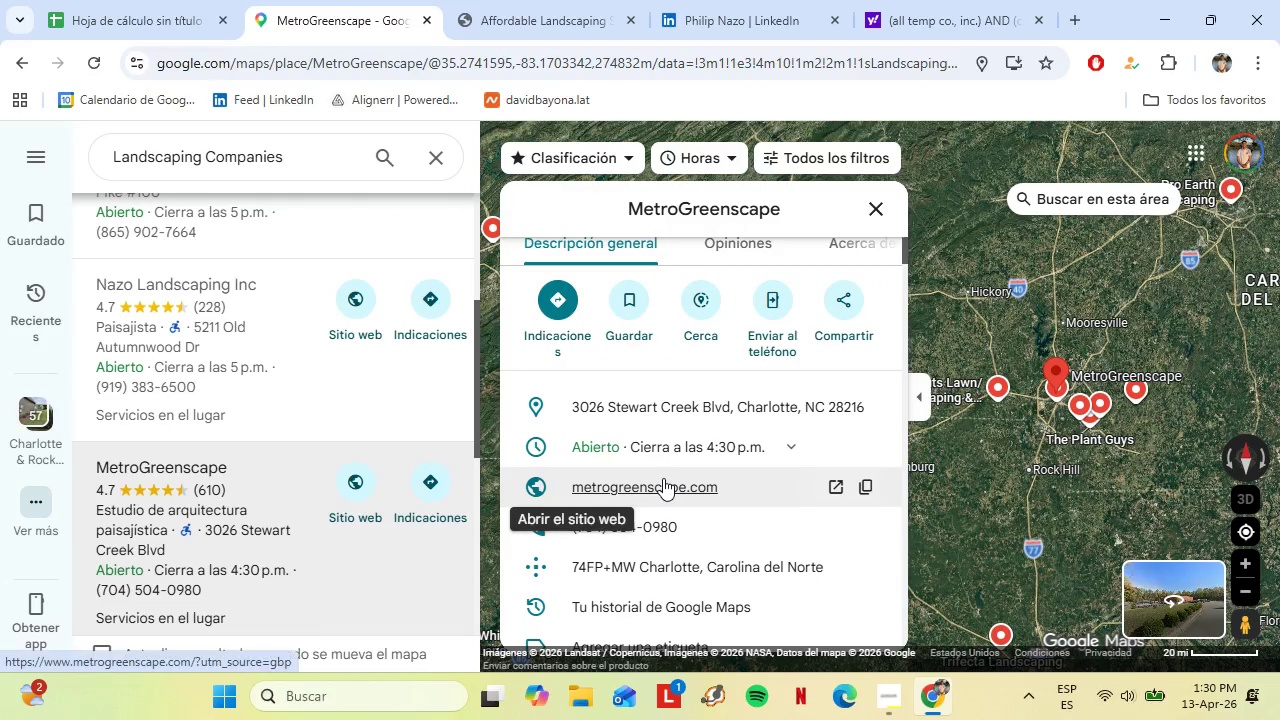 
left_click([663, 478])
 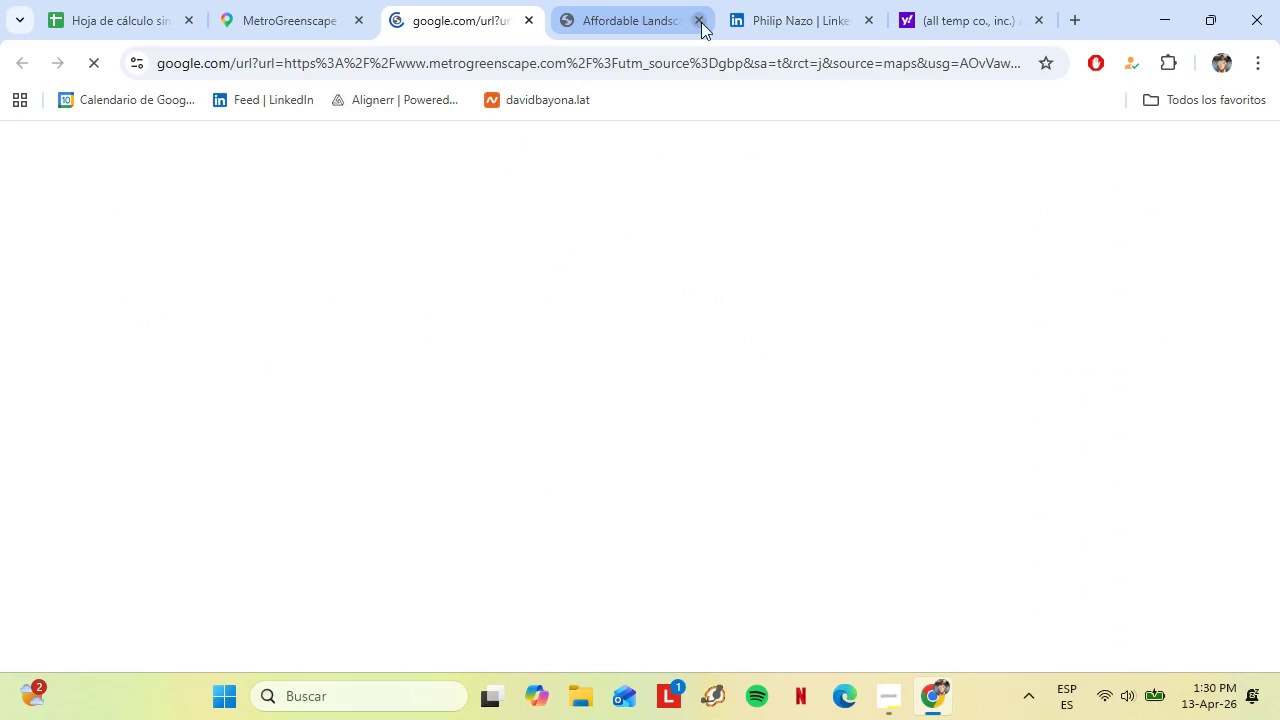 
left_click([702, 22])
 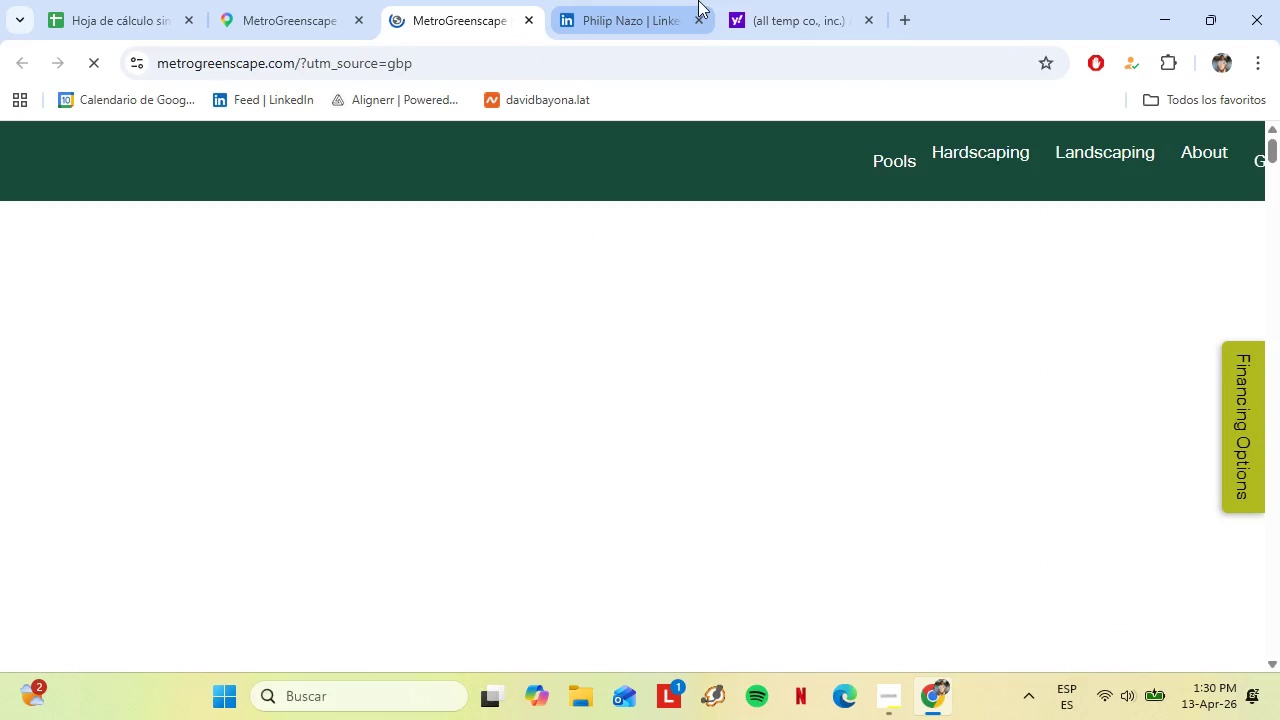 
left_click([617, 0])
 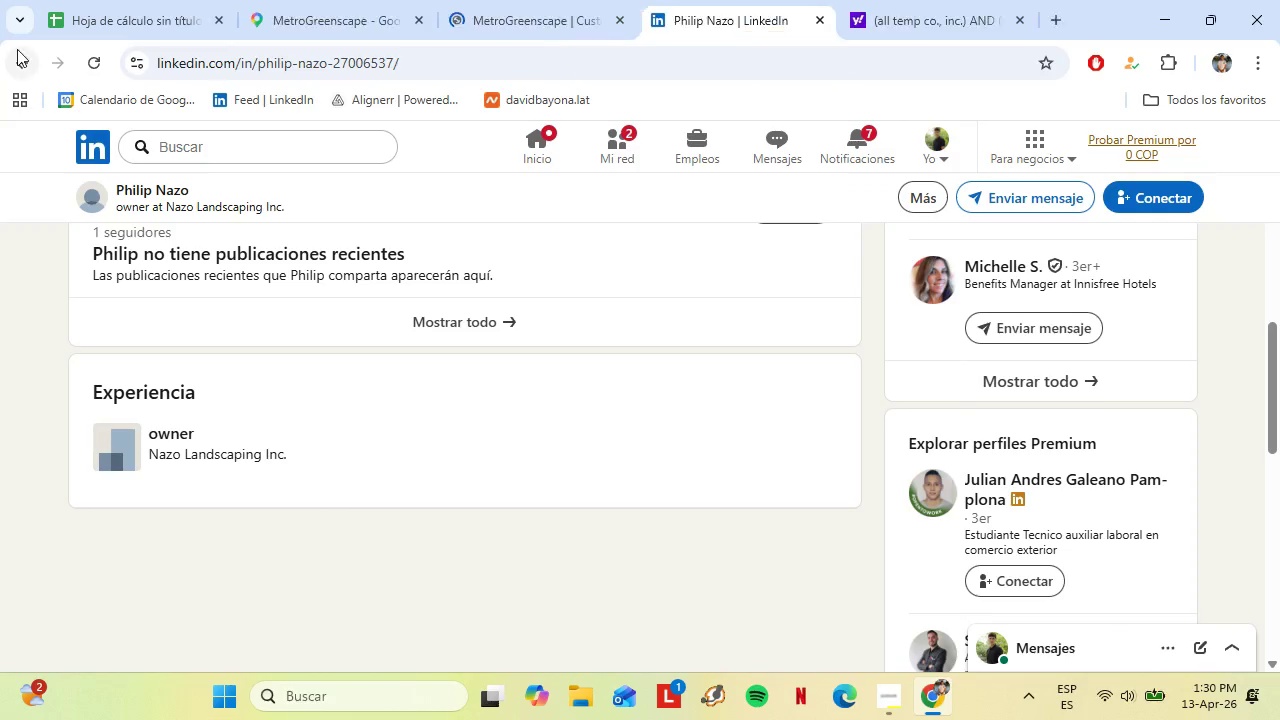 
left_click([17, 49])
 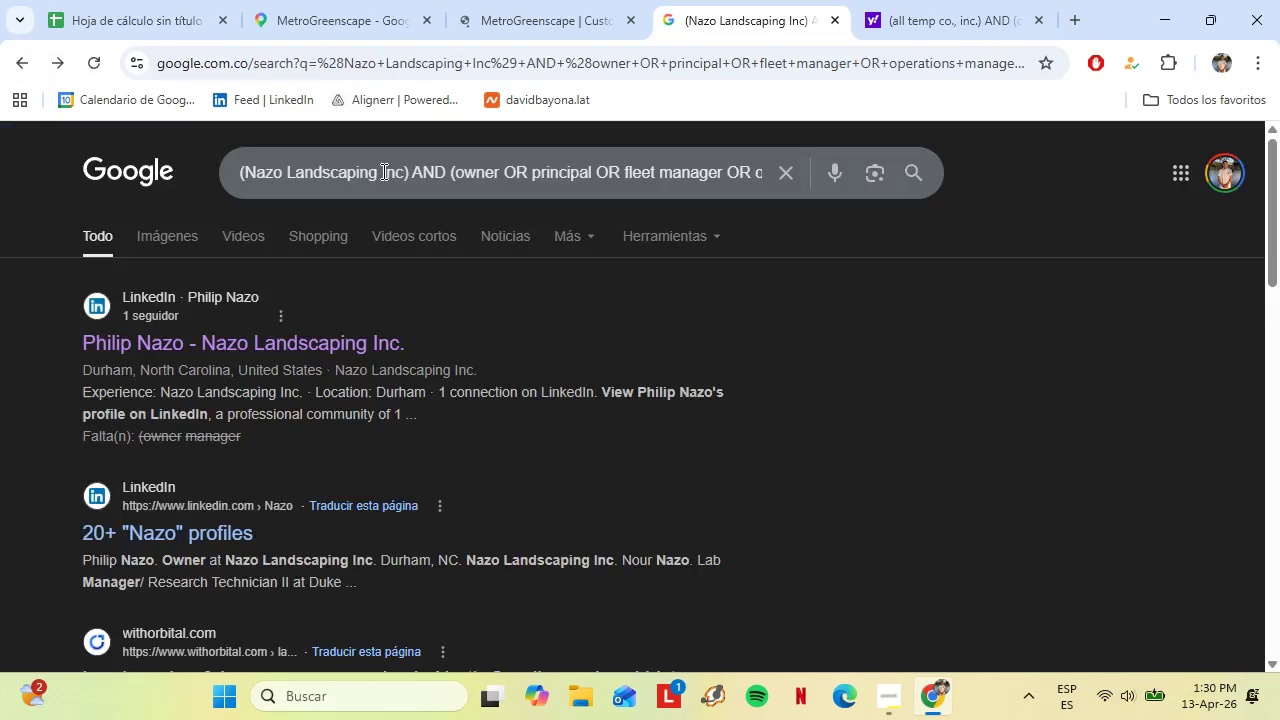 
left_click_drag(start_coordinate=[402, 179], to_coordinate=[248, 175])
 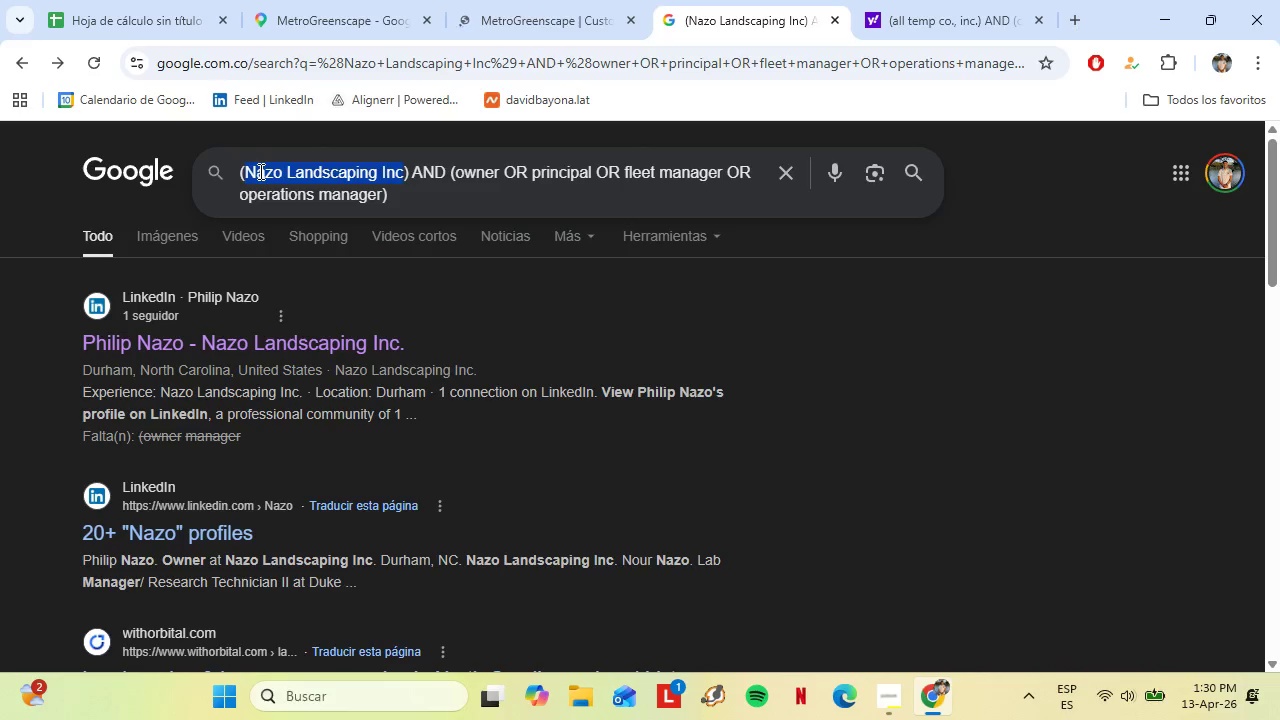 
right_click([259, 171])
 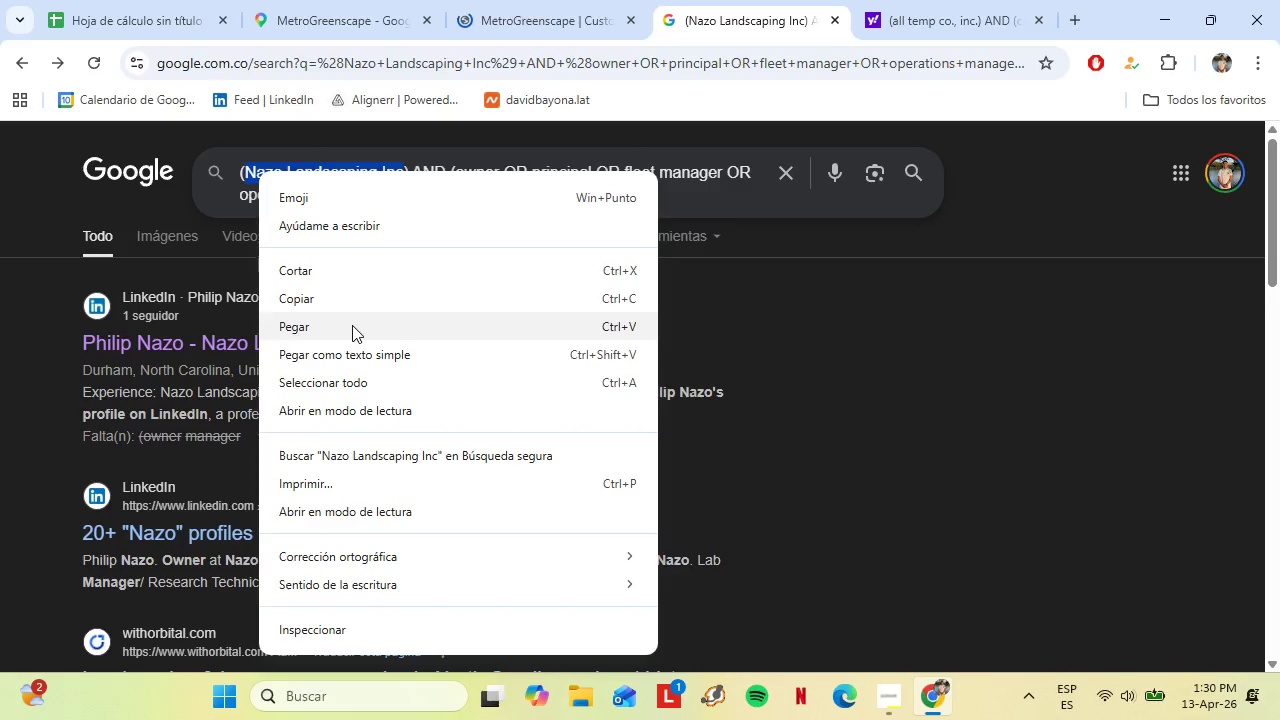 
left_click([352, 324])
 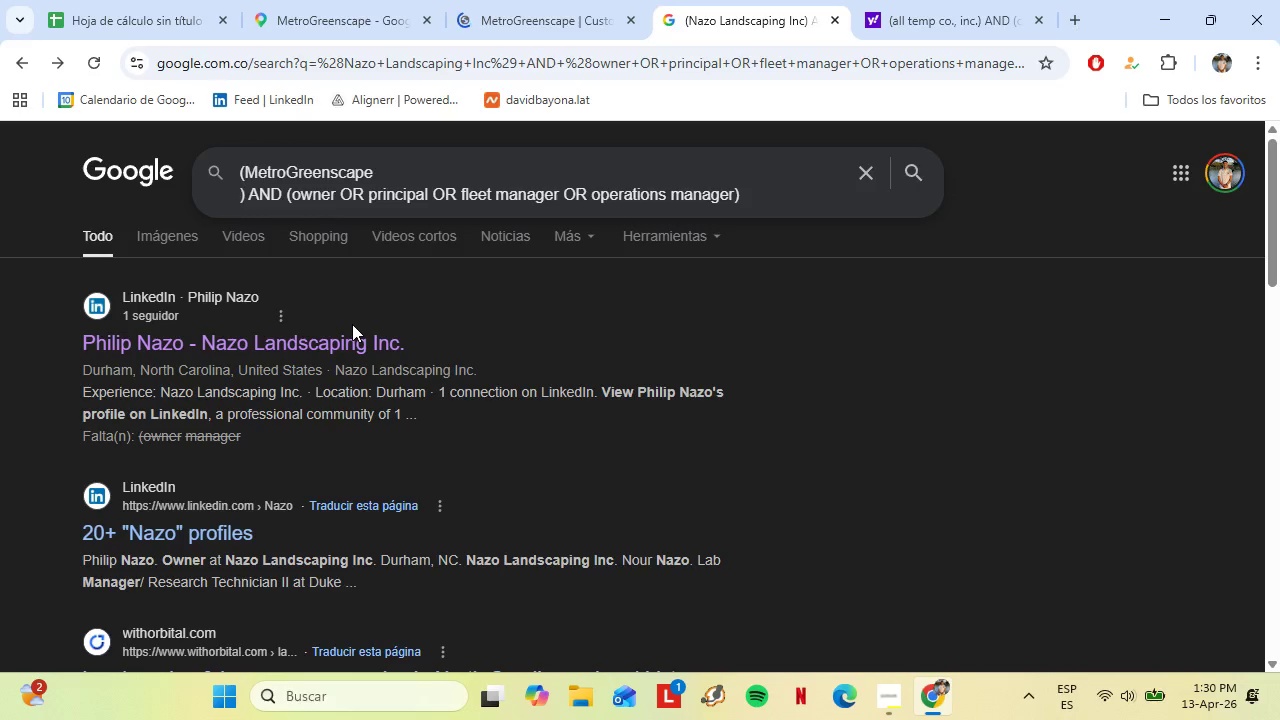 
key(Backspace)
 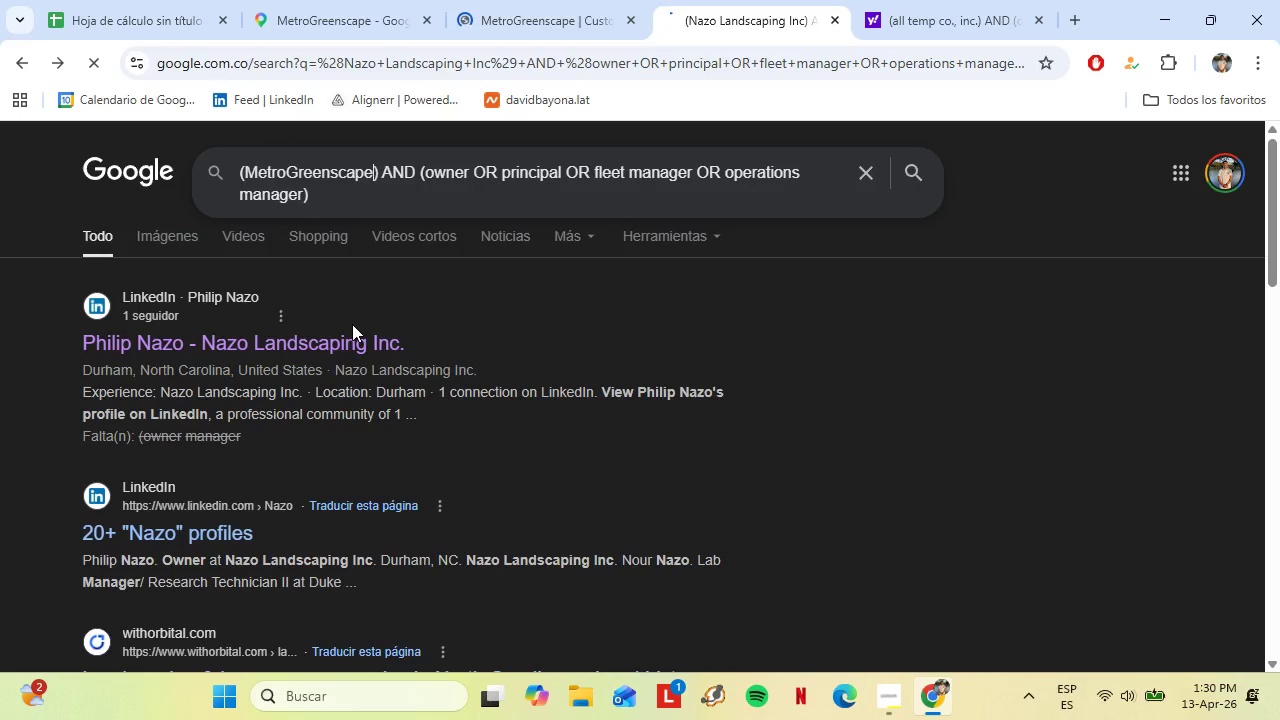 
key(Enter)
 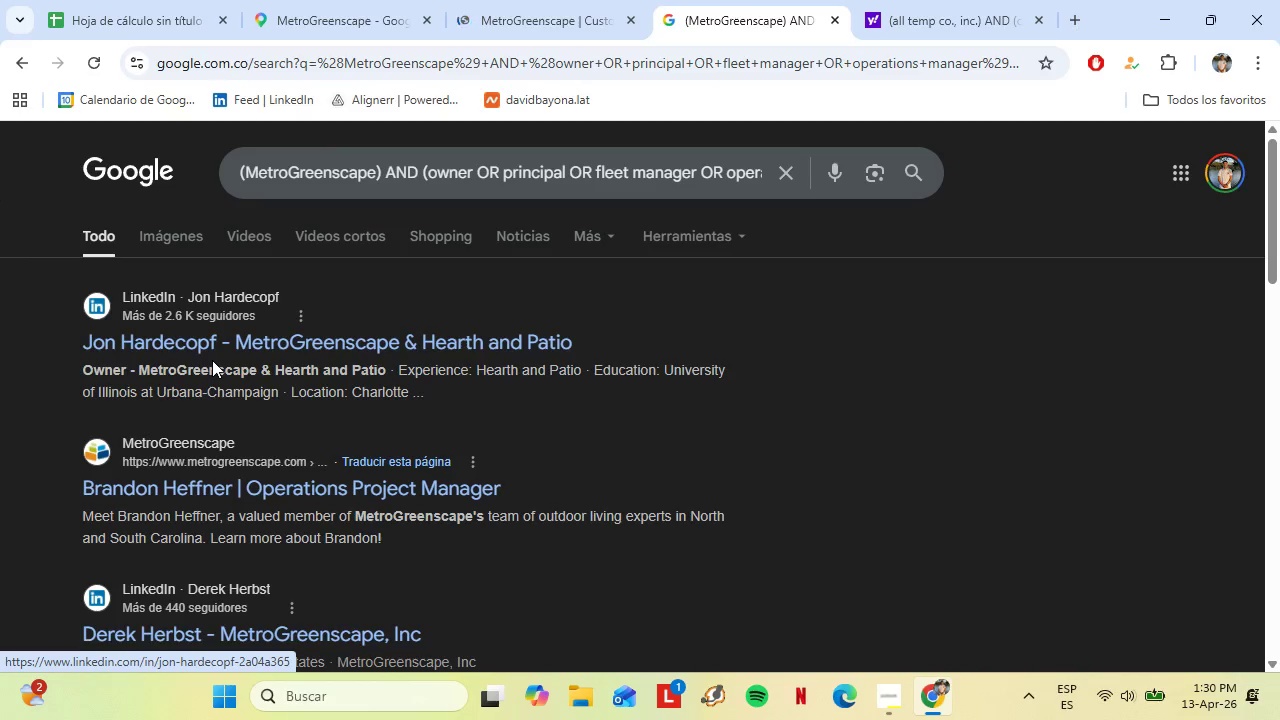 
left_click([210, 352])
 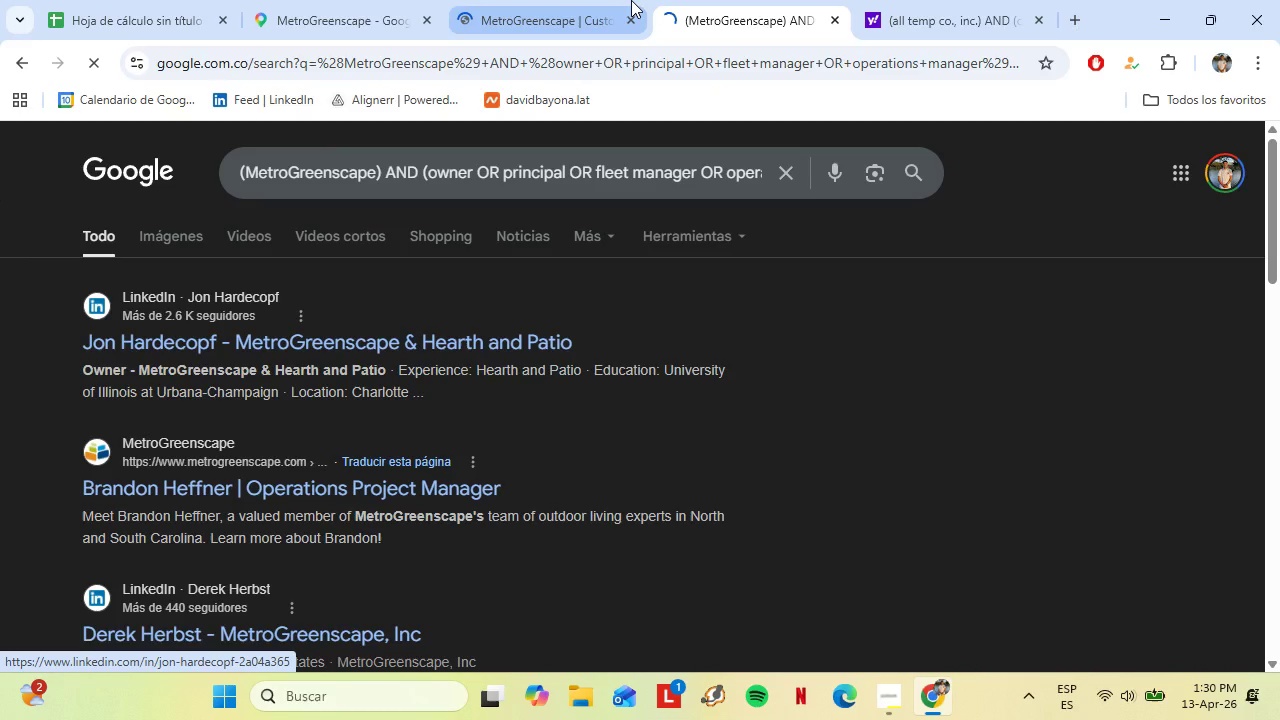 
left_click([632, 0])
 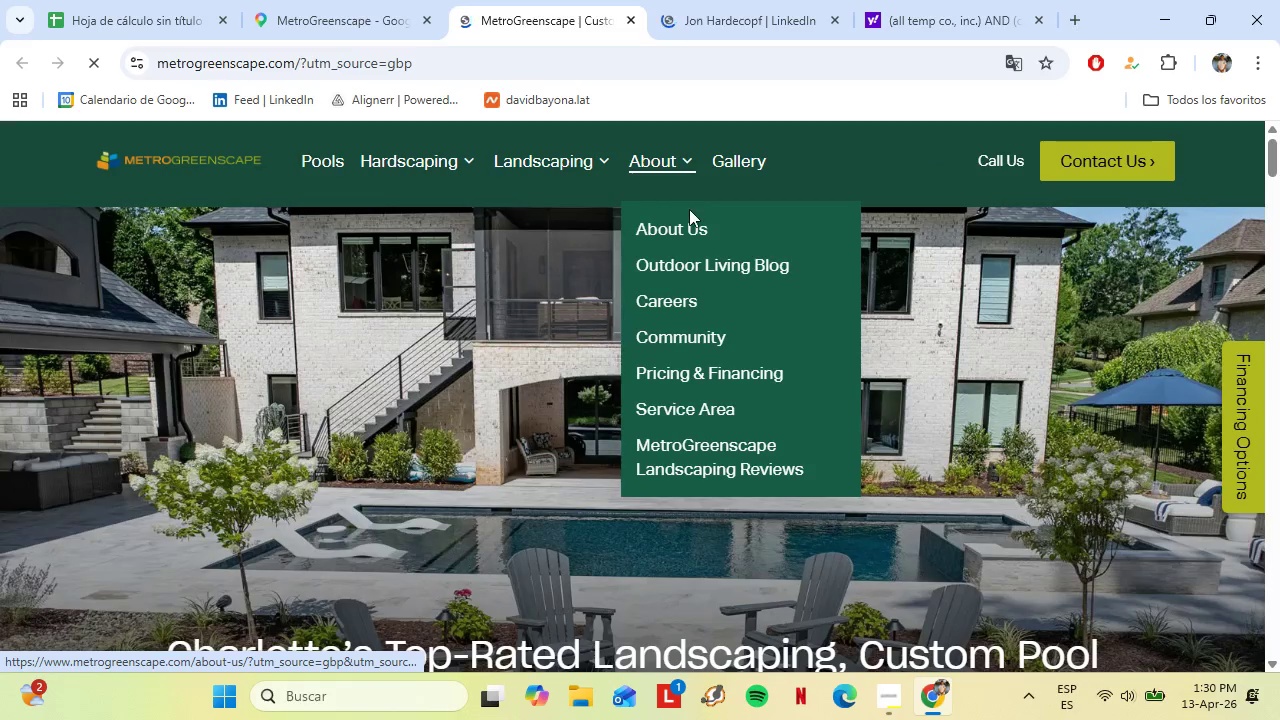 
left_click([693, 235])
 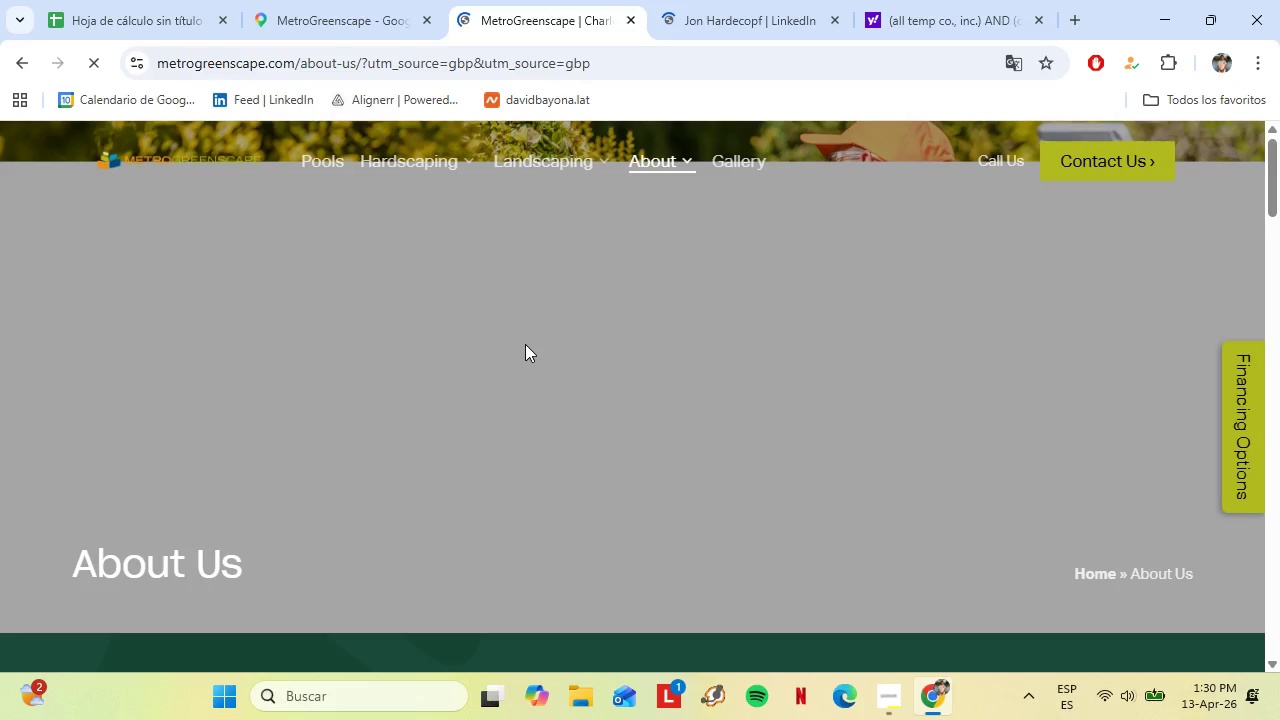 
scroll: coordinate [600, 365], scroll_direction: down, amount: 25.0
 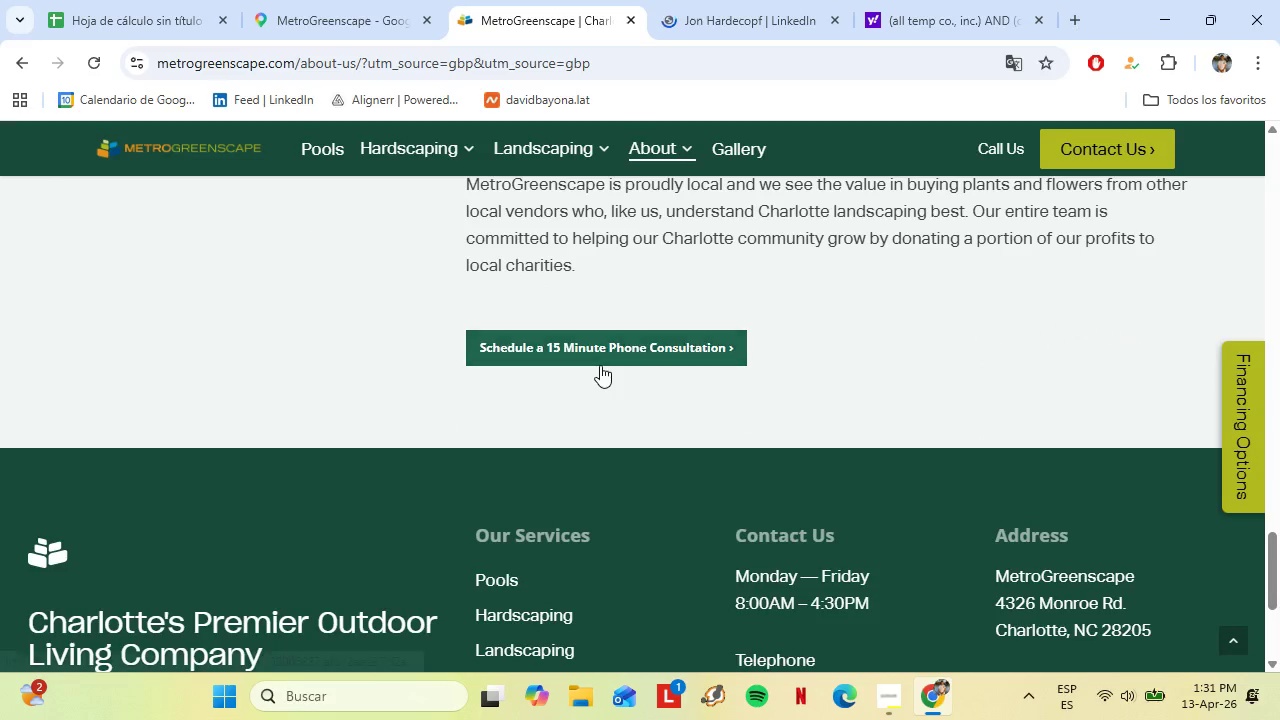 
scroll: coordinate [600, 365], scroll_direction: up, amount: 6.0
 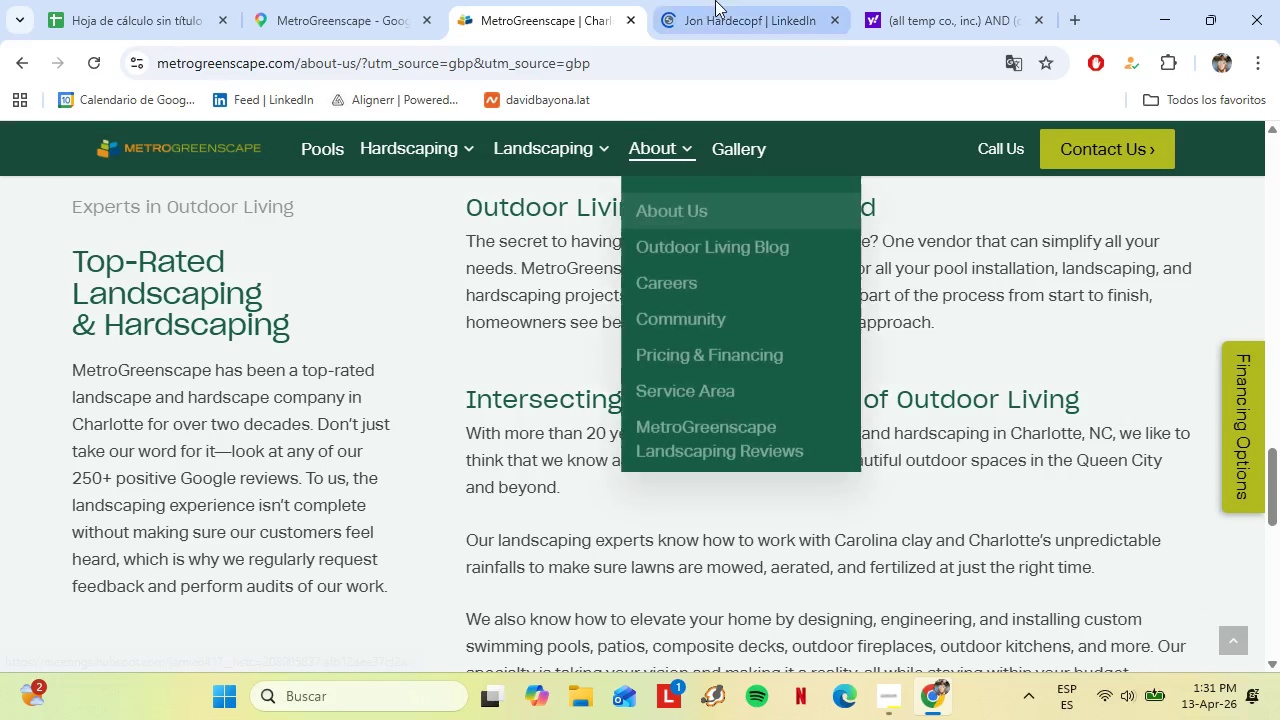 
left_click([717, 0])
 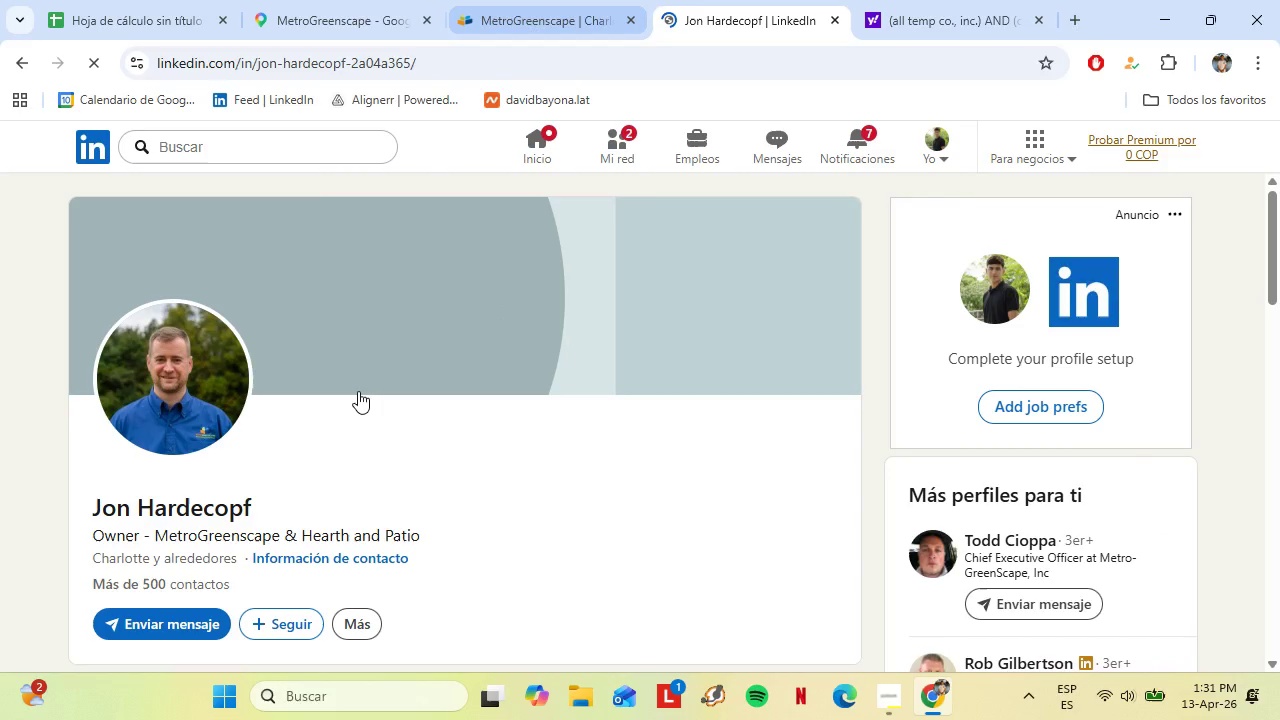 
left_click([477, 0])
 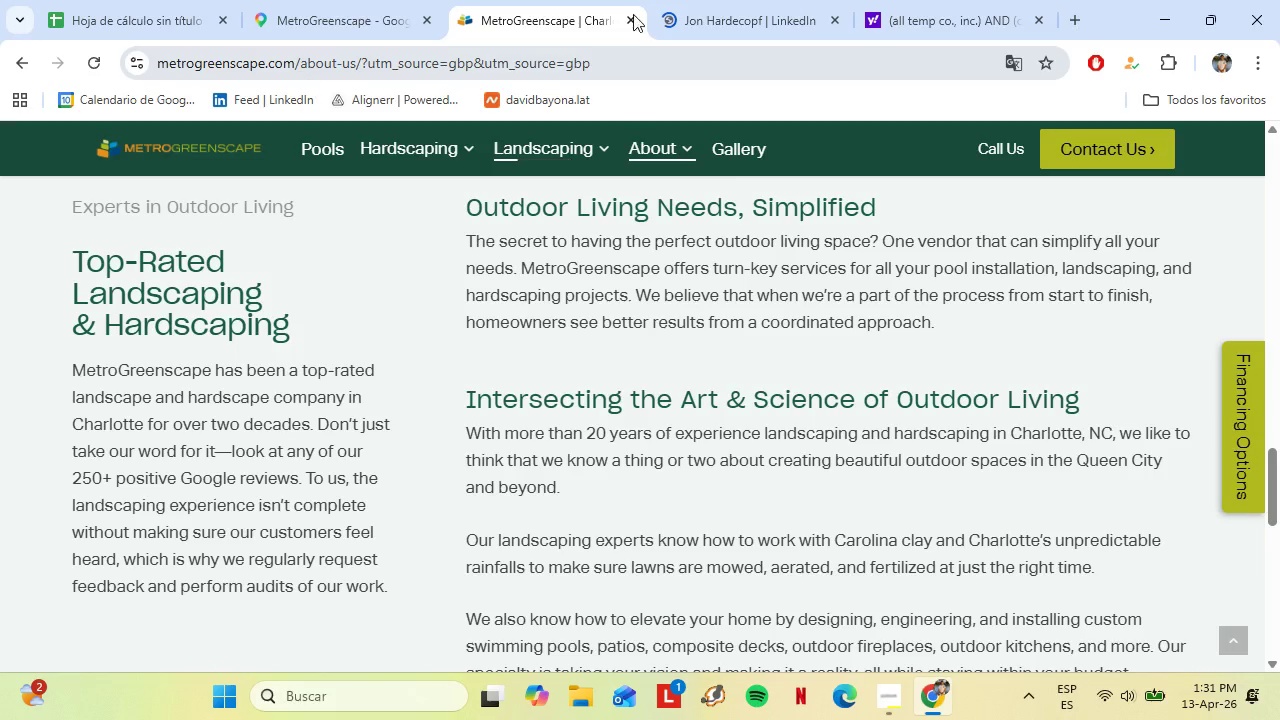 
left_click([734, 0])
 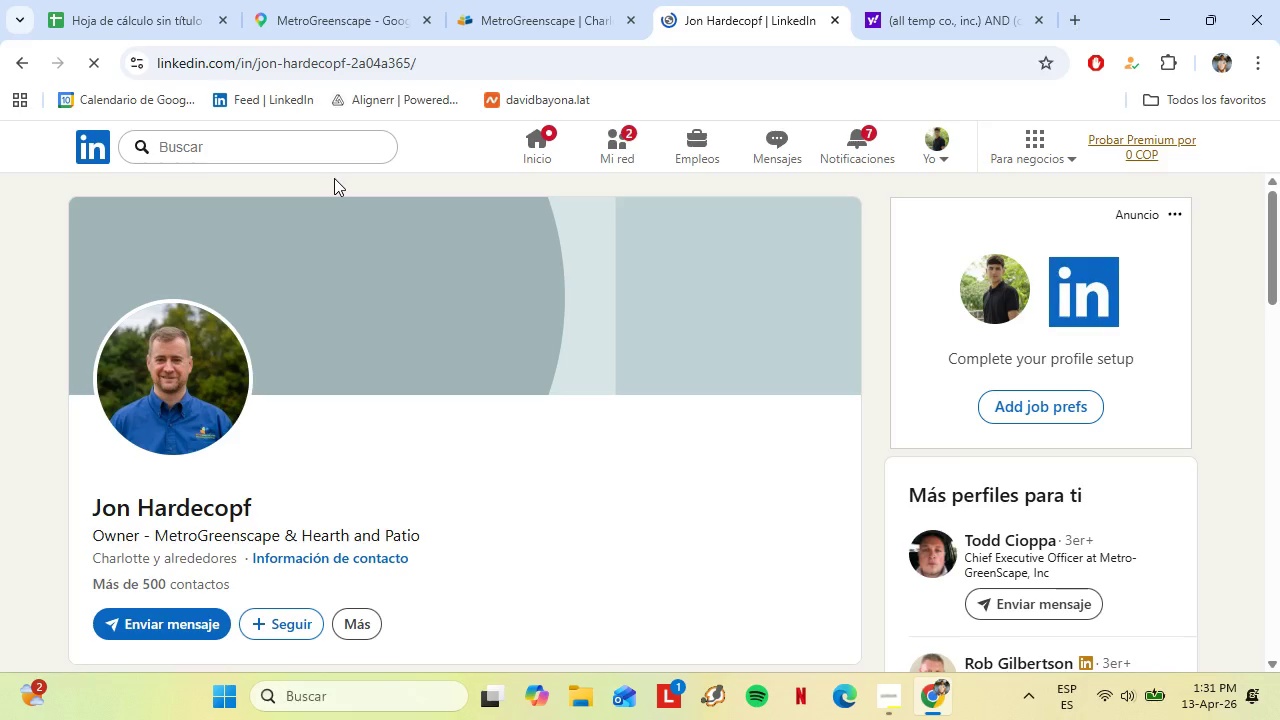 
left_click_drag(start_coordinate=[259, 512], to_coordinate=[75, 510])
 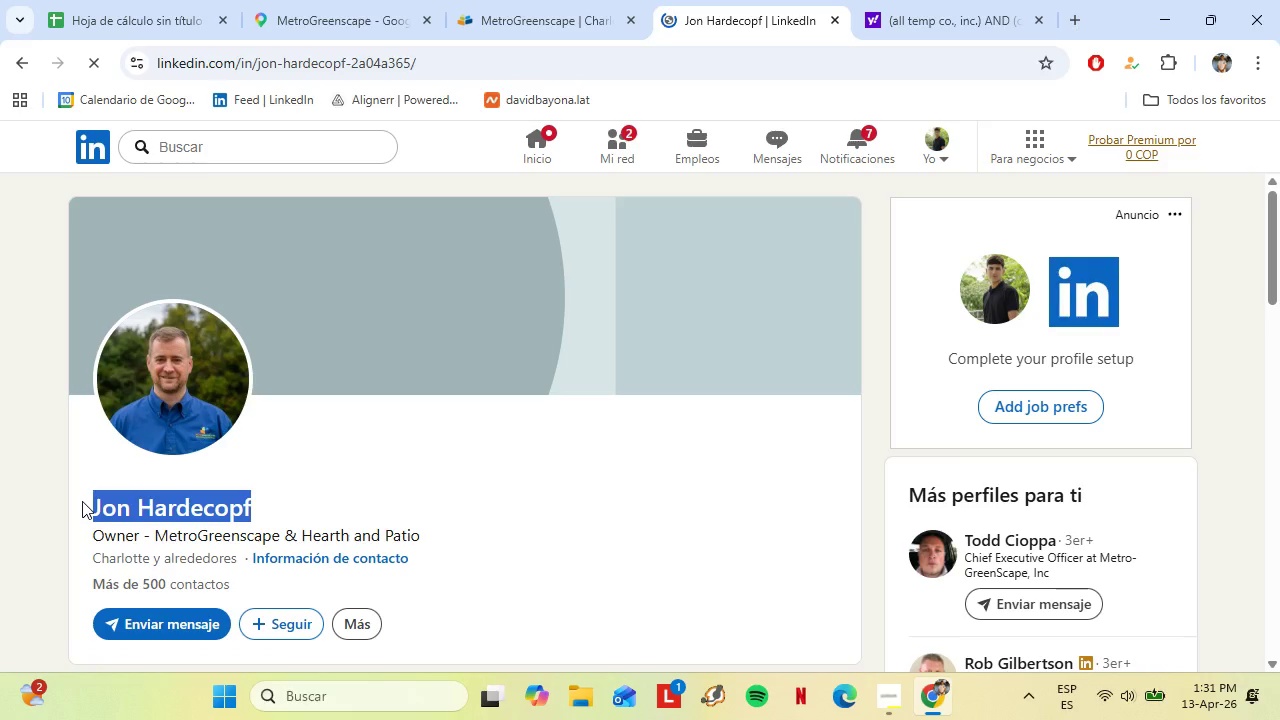 
key(Control+C)
 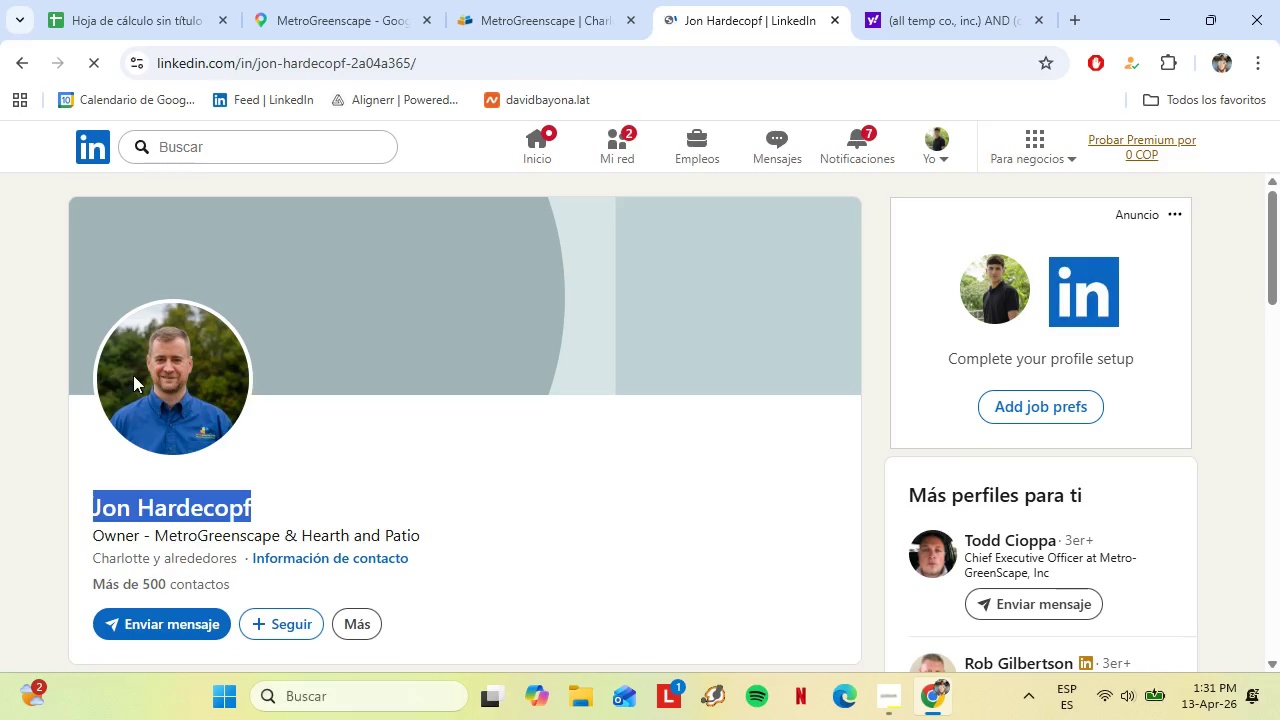 
left_click([151, 28])
 